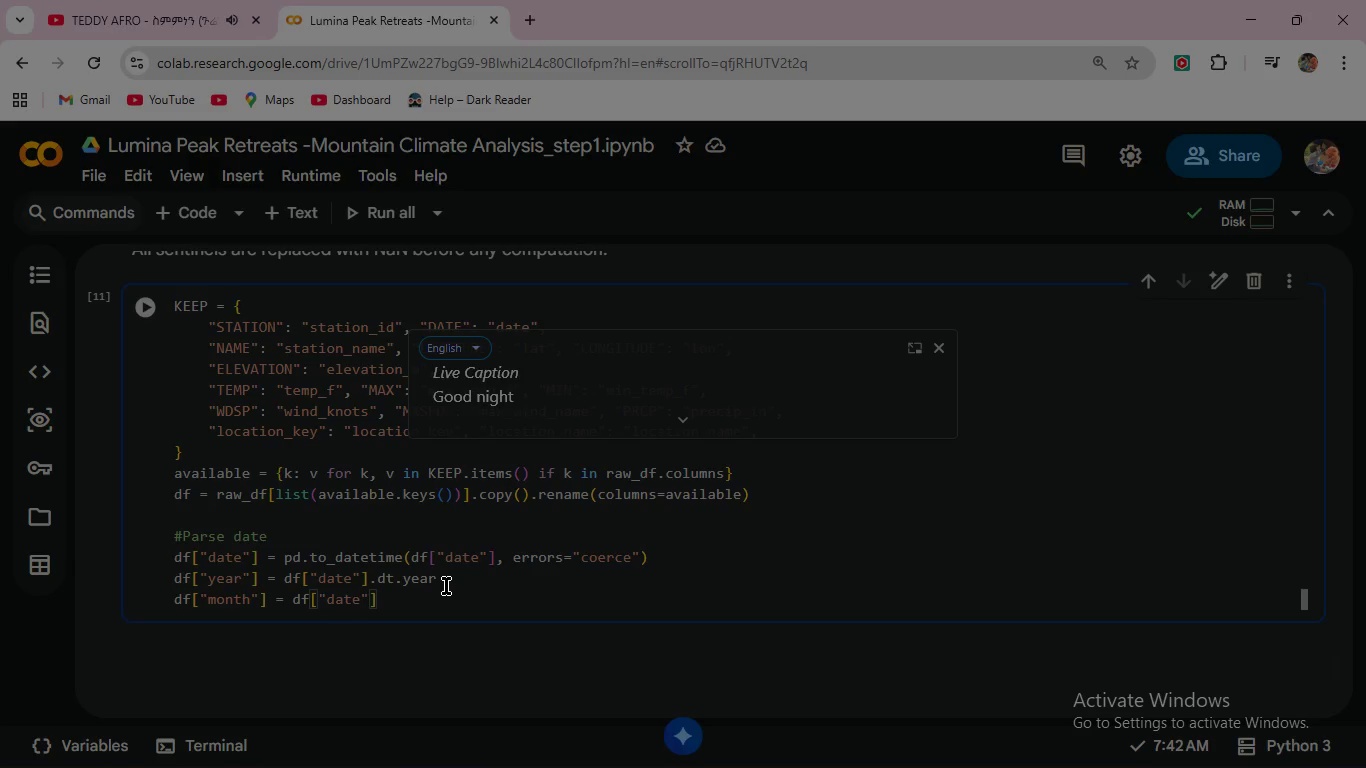 
key(ArrowRight)
 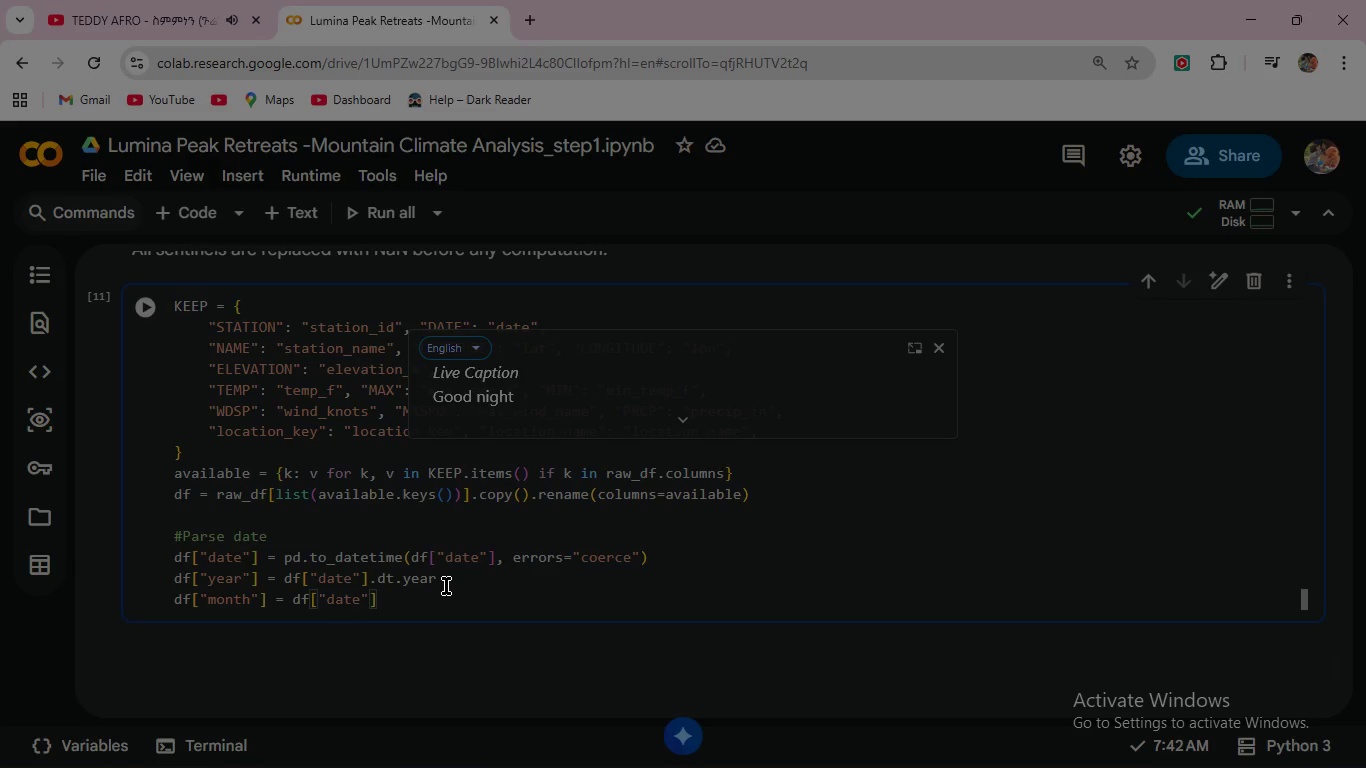 
type(.dt.month )
 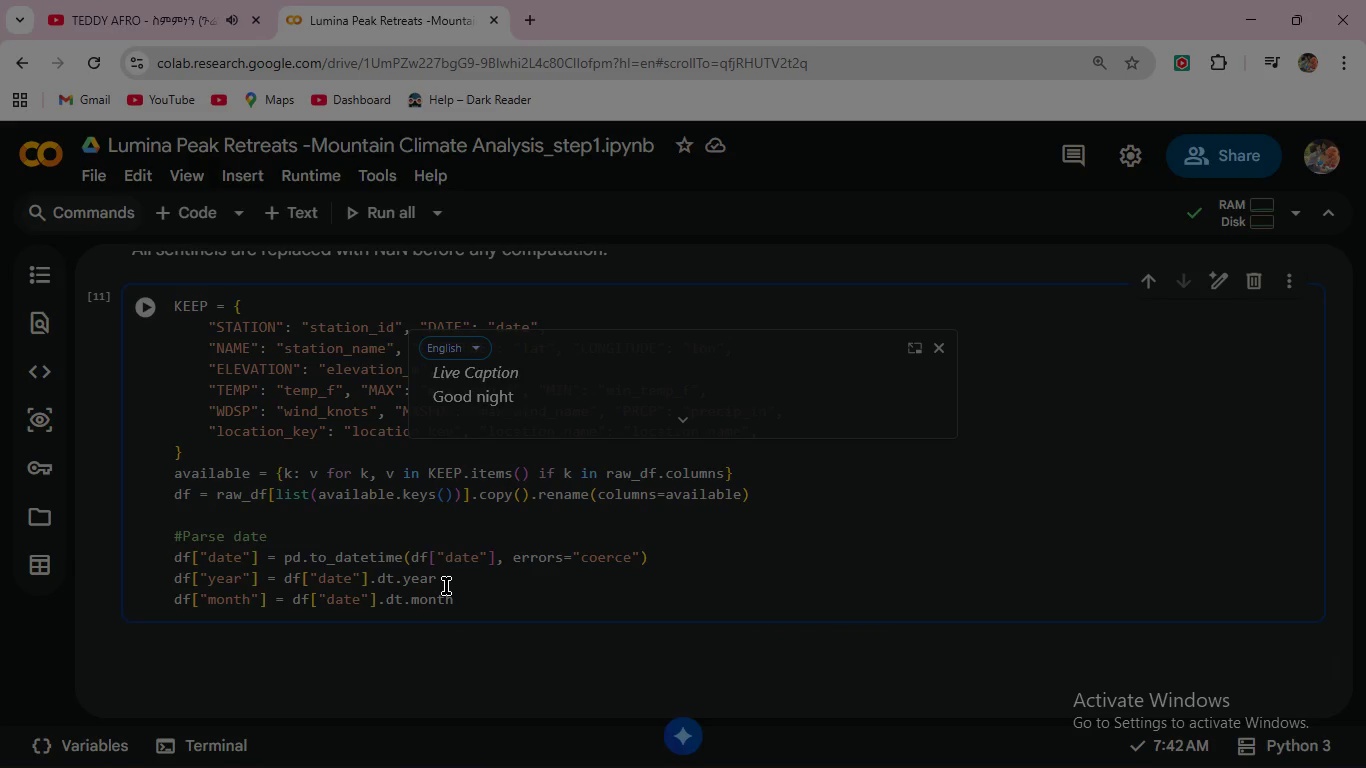 
key(Enter)
 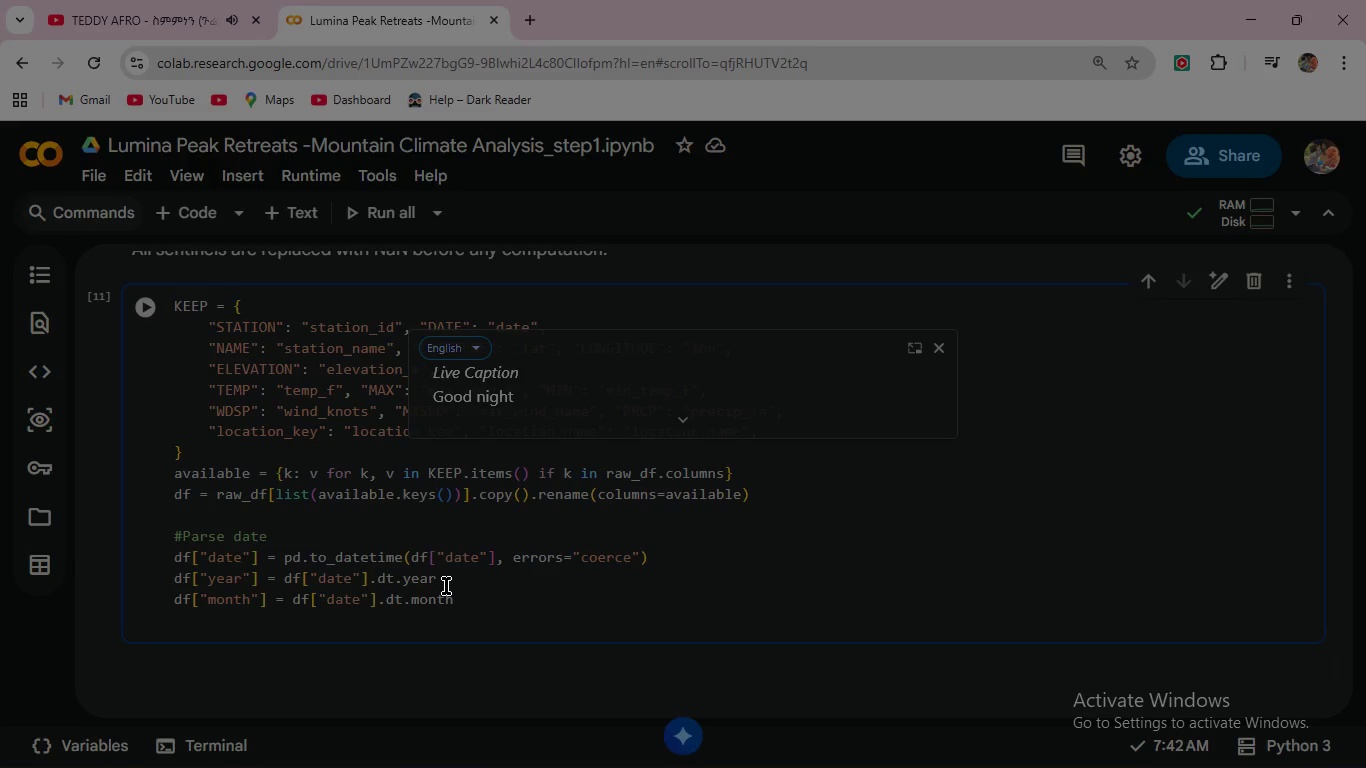 
type(df["month_name)
 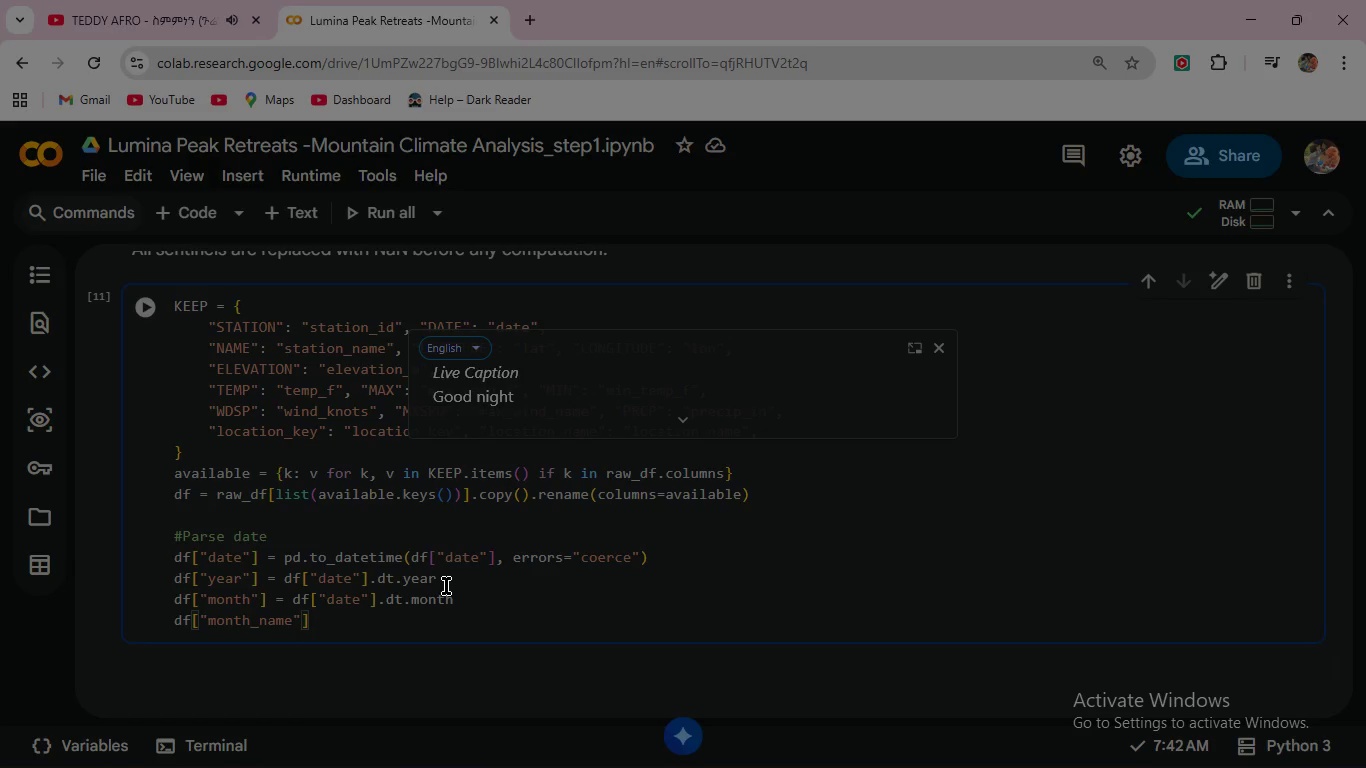 
key(ArrowRight)
 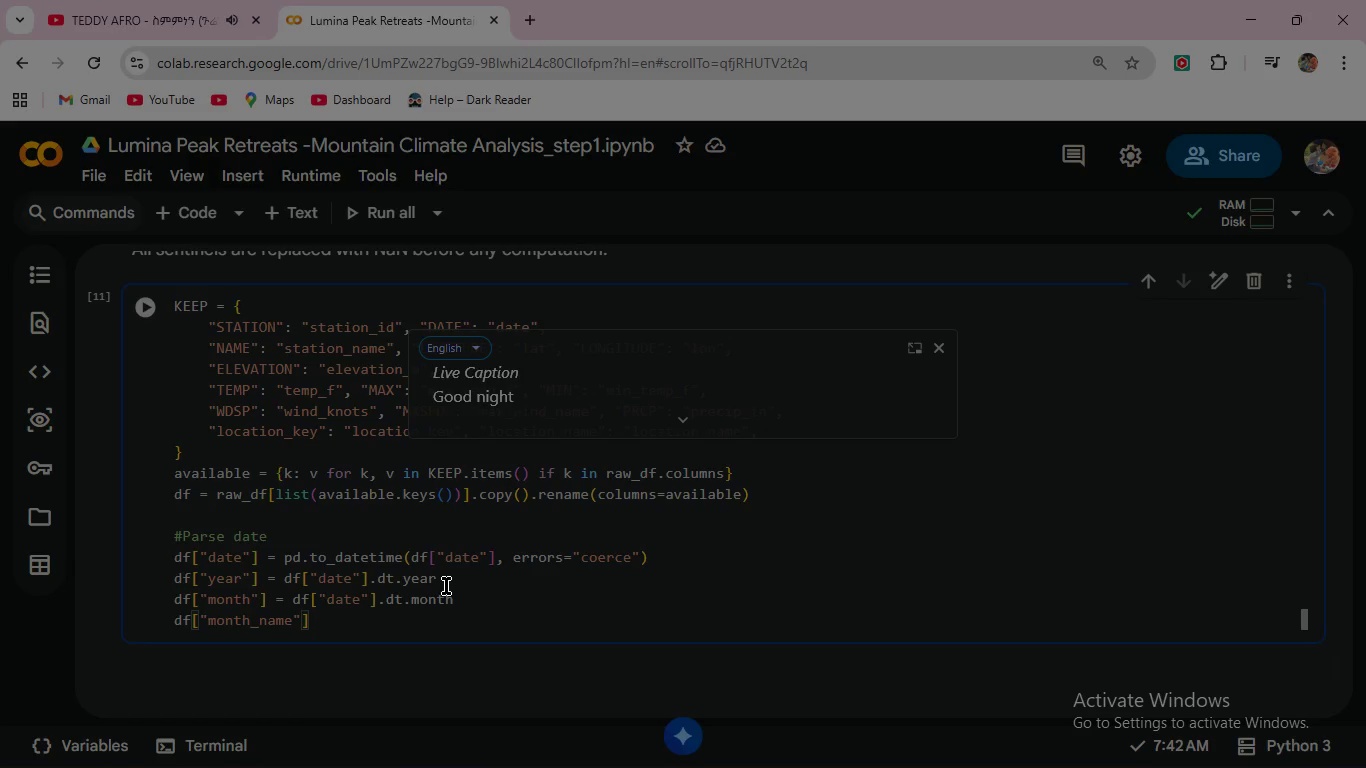 
key(ArrowRight)
 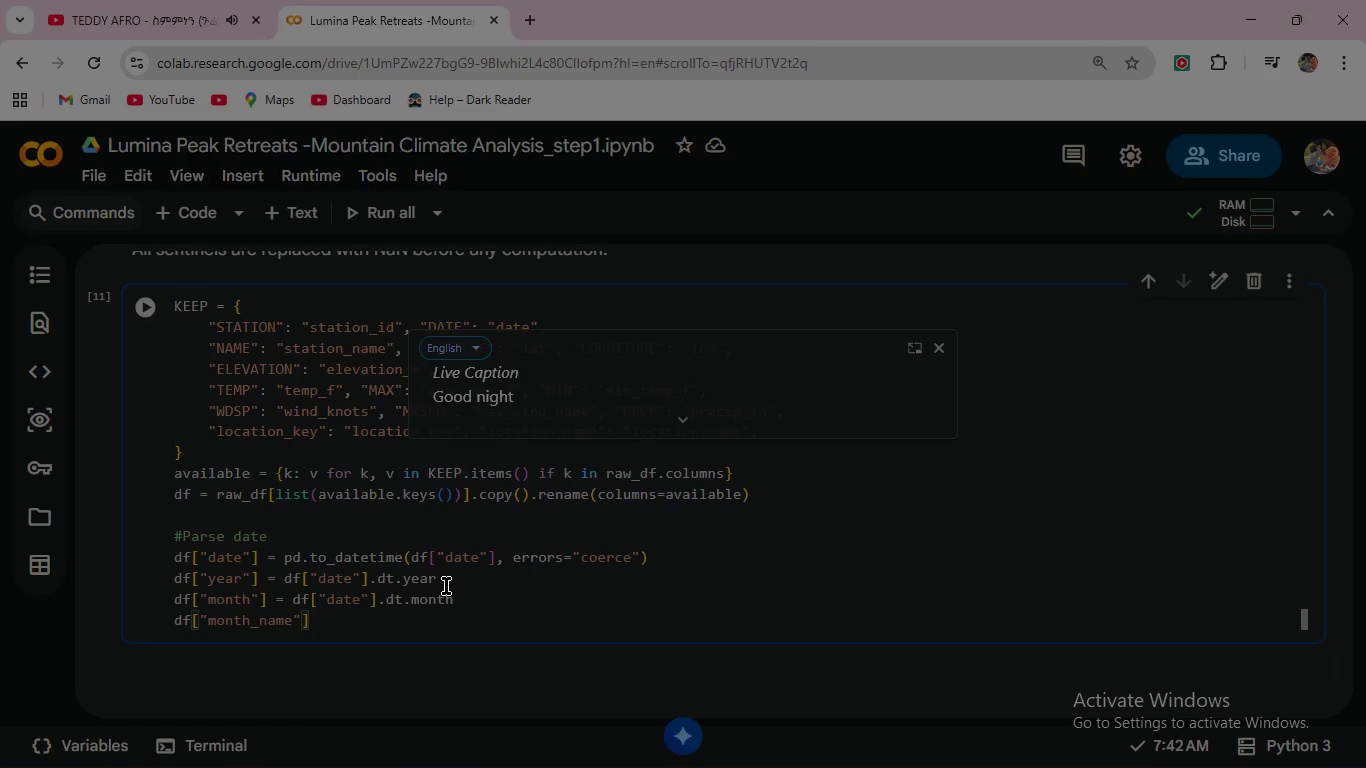 
type( = df["date)
 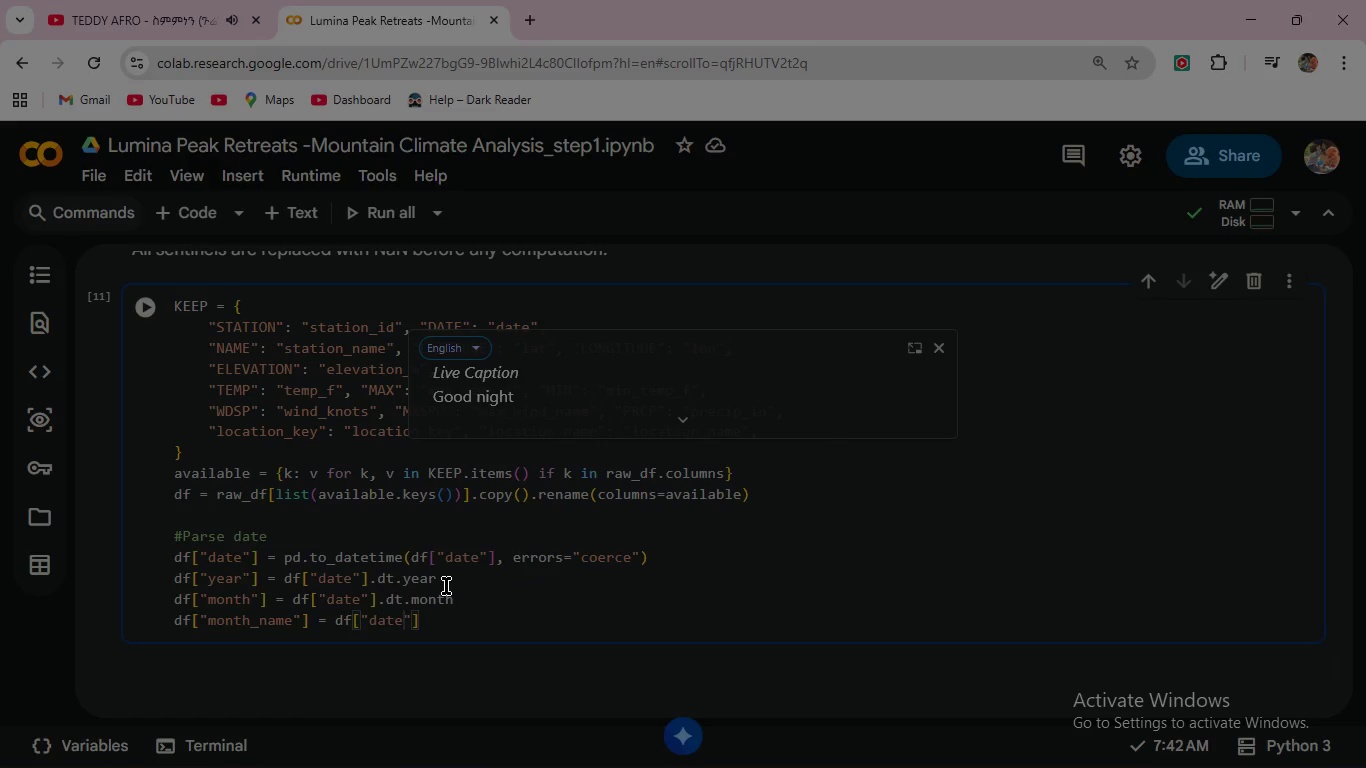 
key(ArrowRight)
 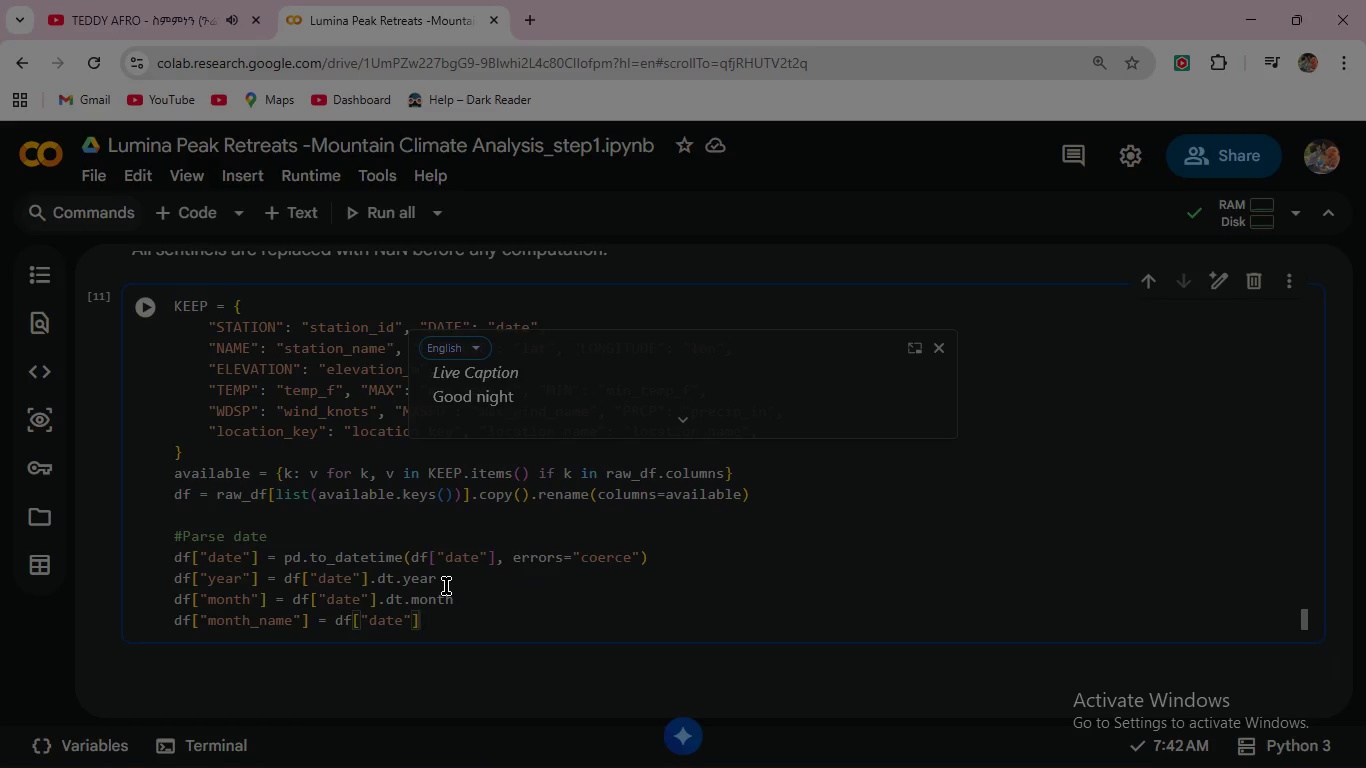 
key(ArrowRight)
 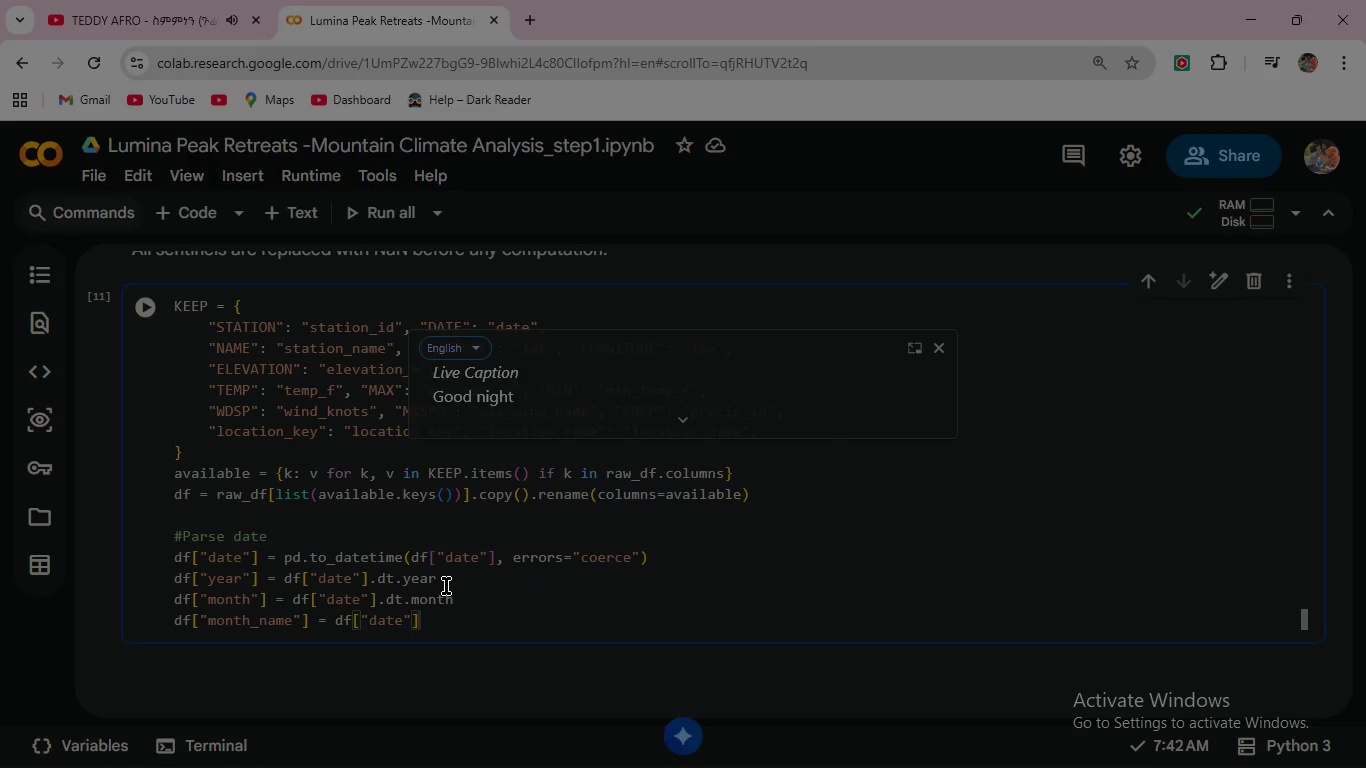 
type(.dt)
 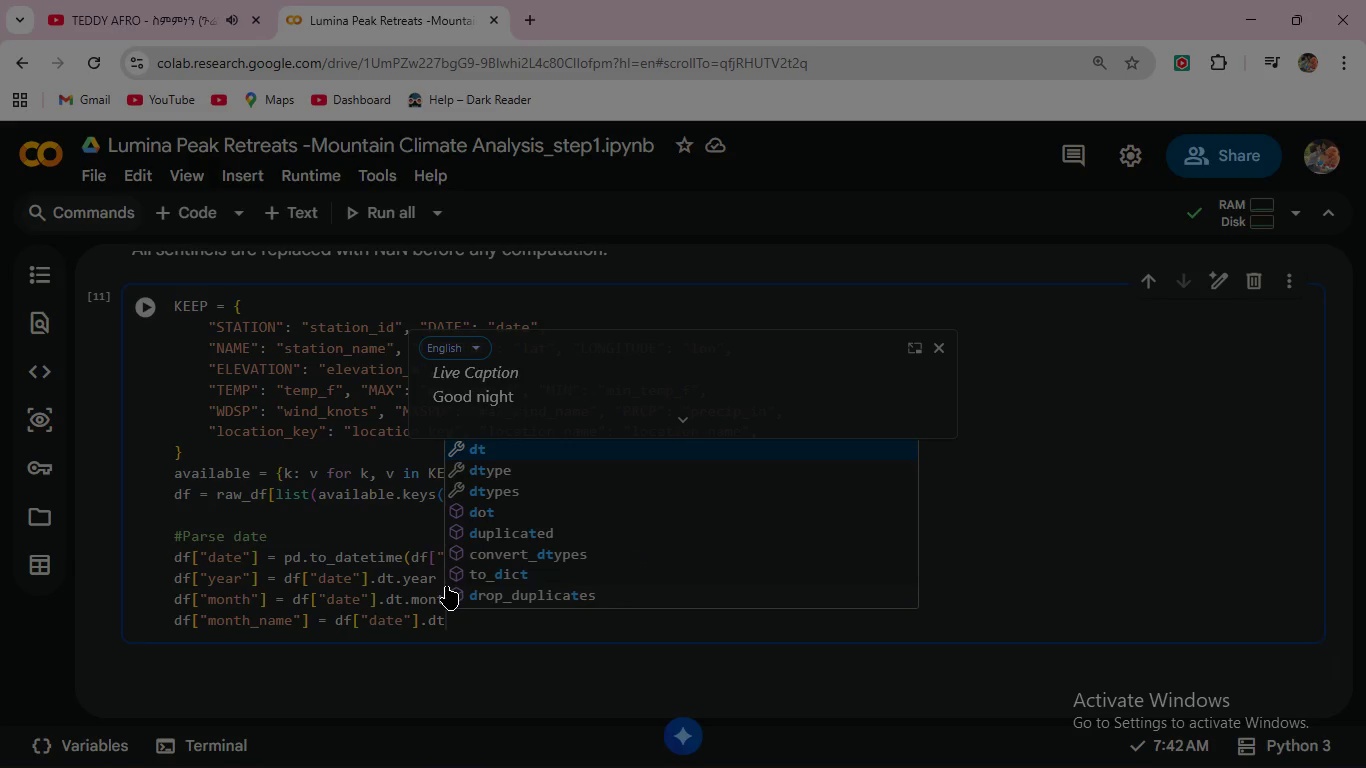 
type(.strftime(")
 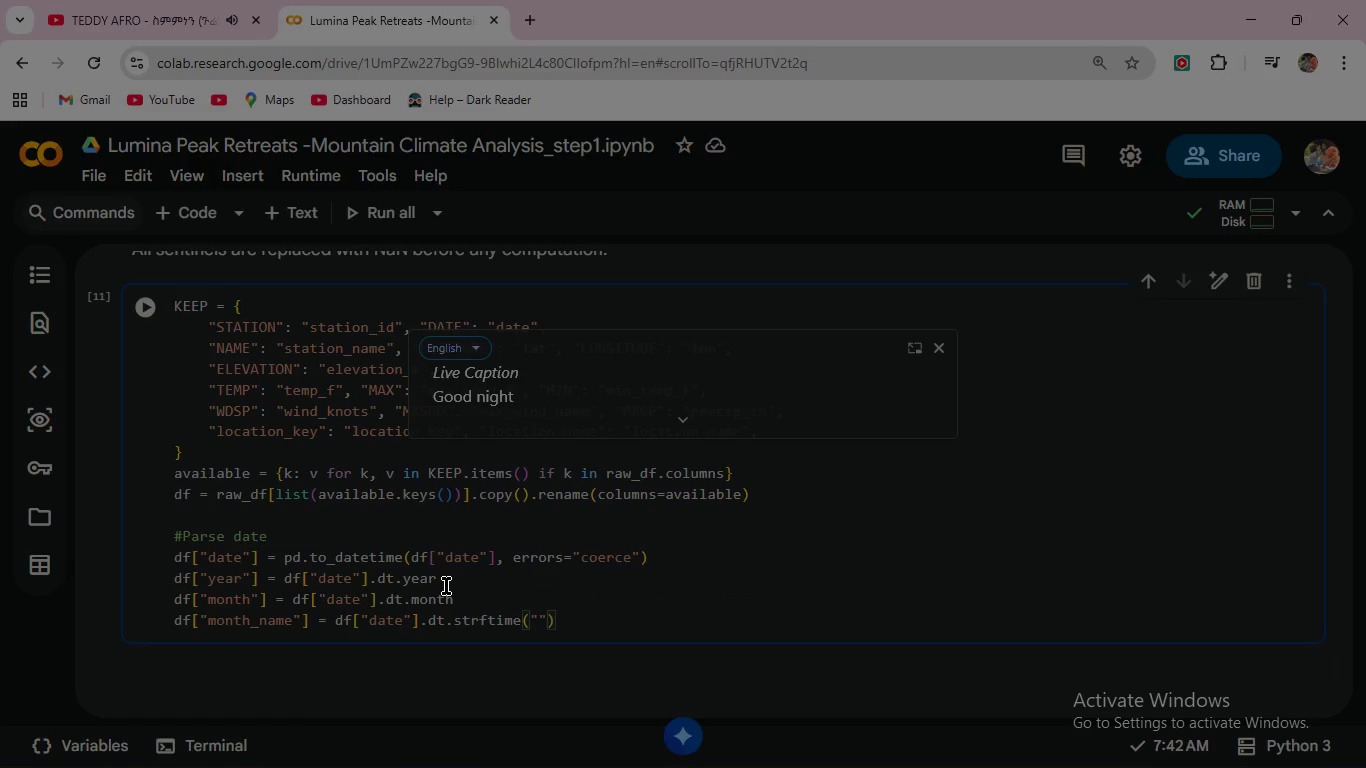 
type(%b)
 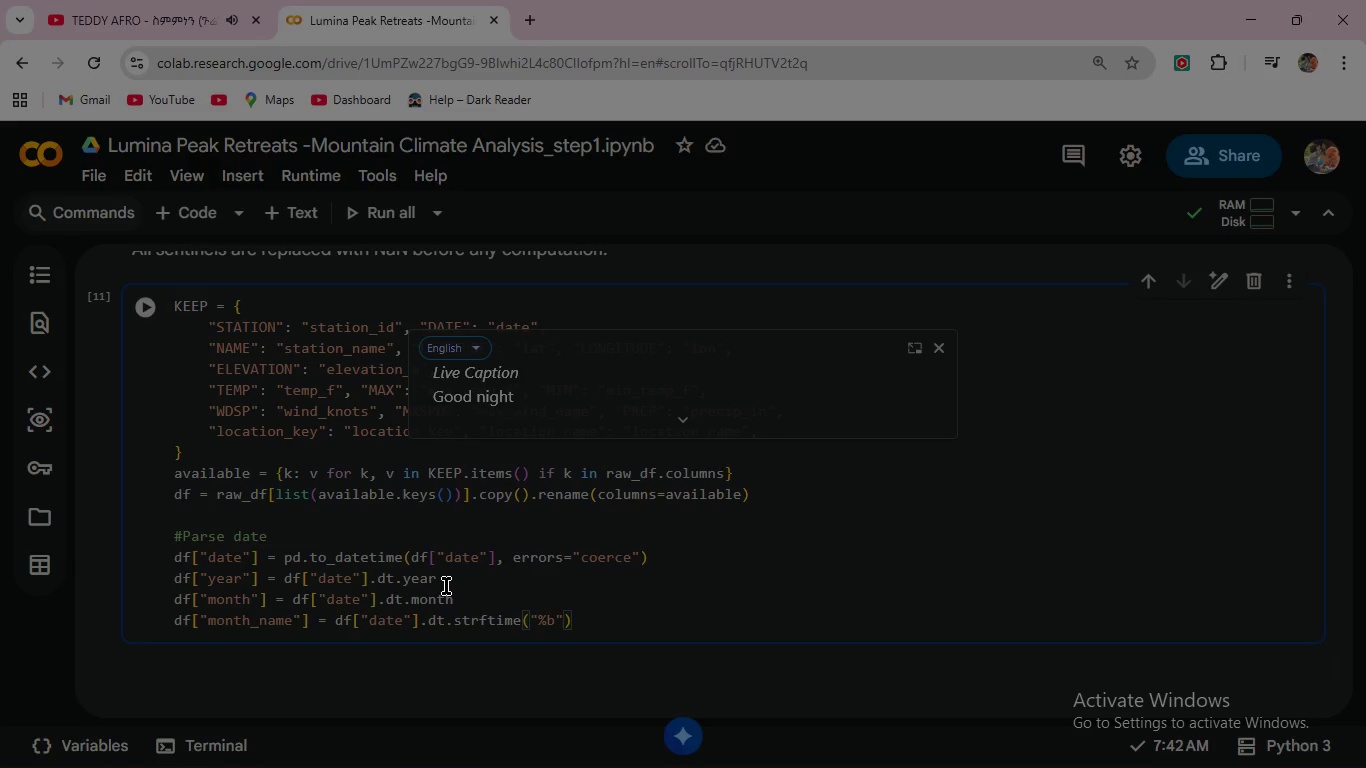 
wait(9.62)
 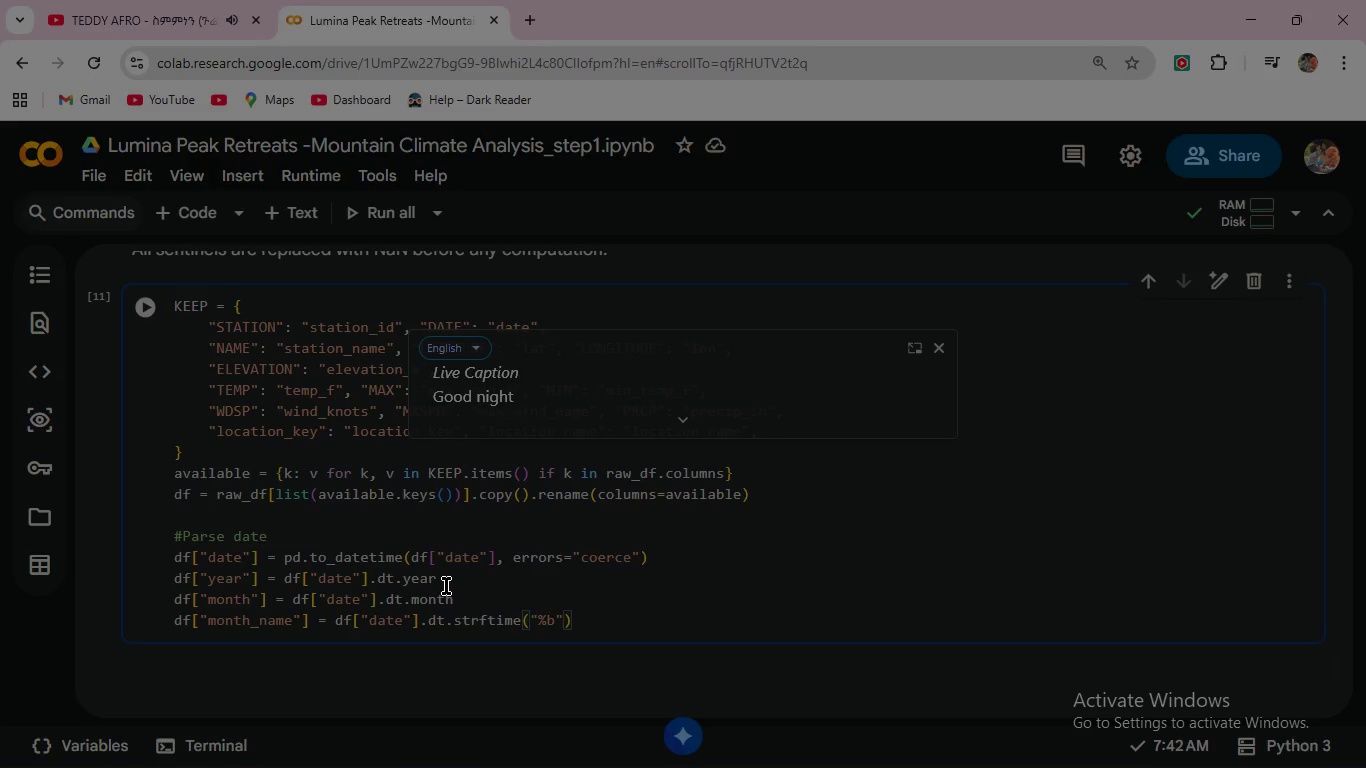 
left_click([937, 337])
 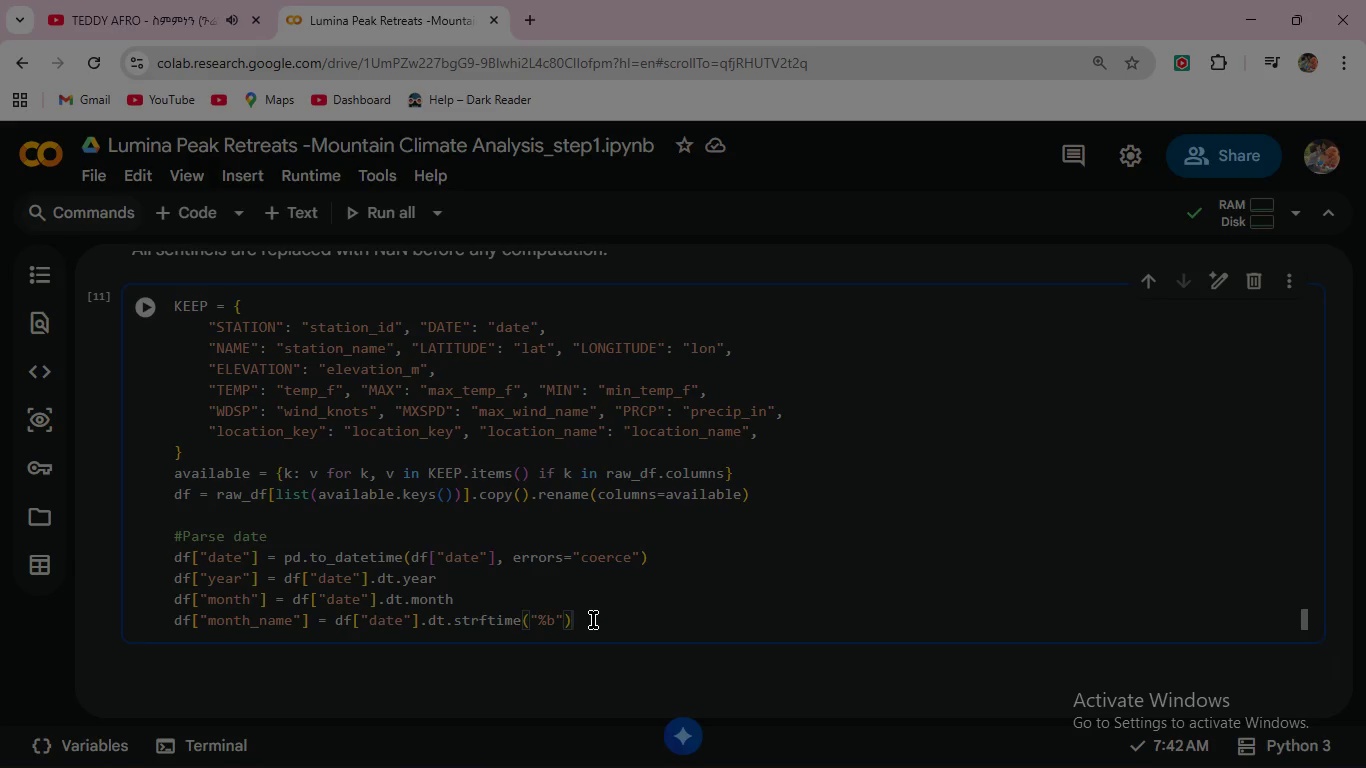 
wait(6.25)
 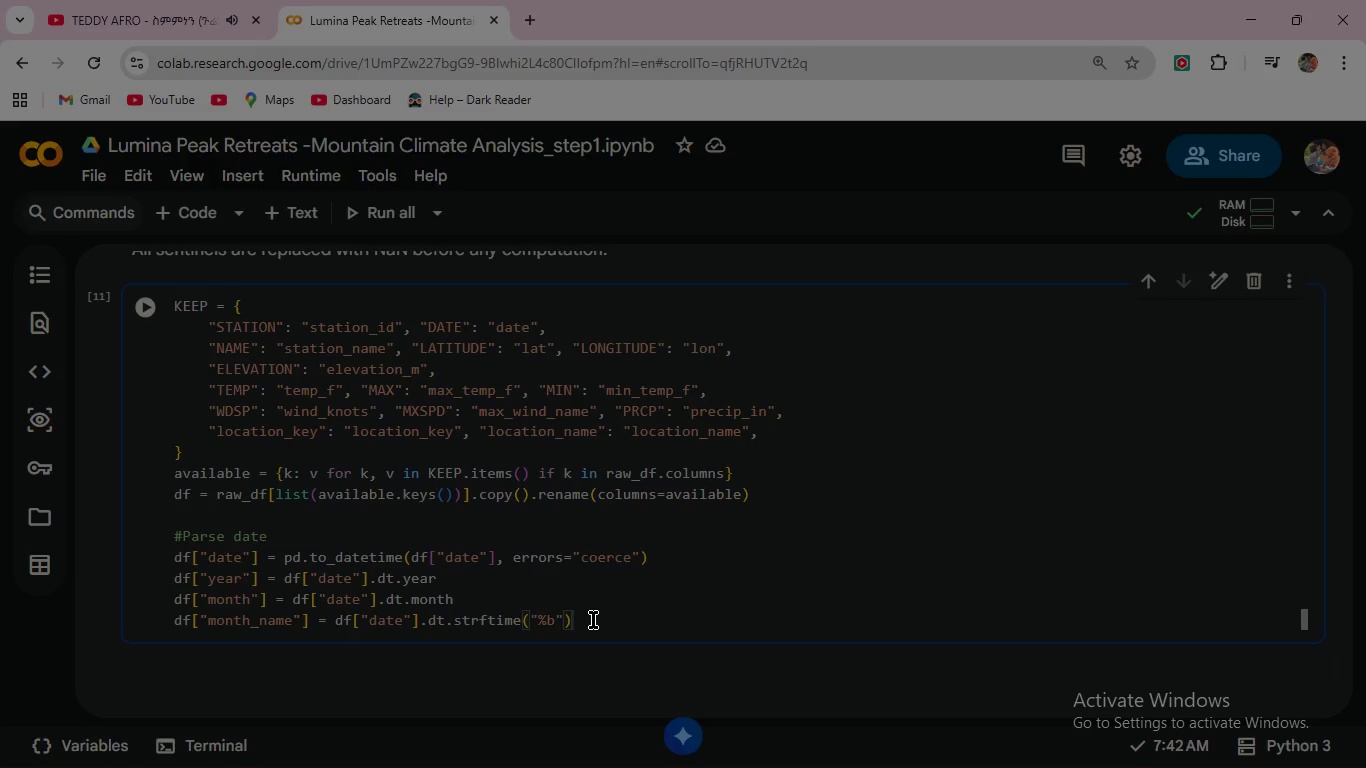 
left_click([593, 620])
 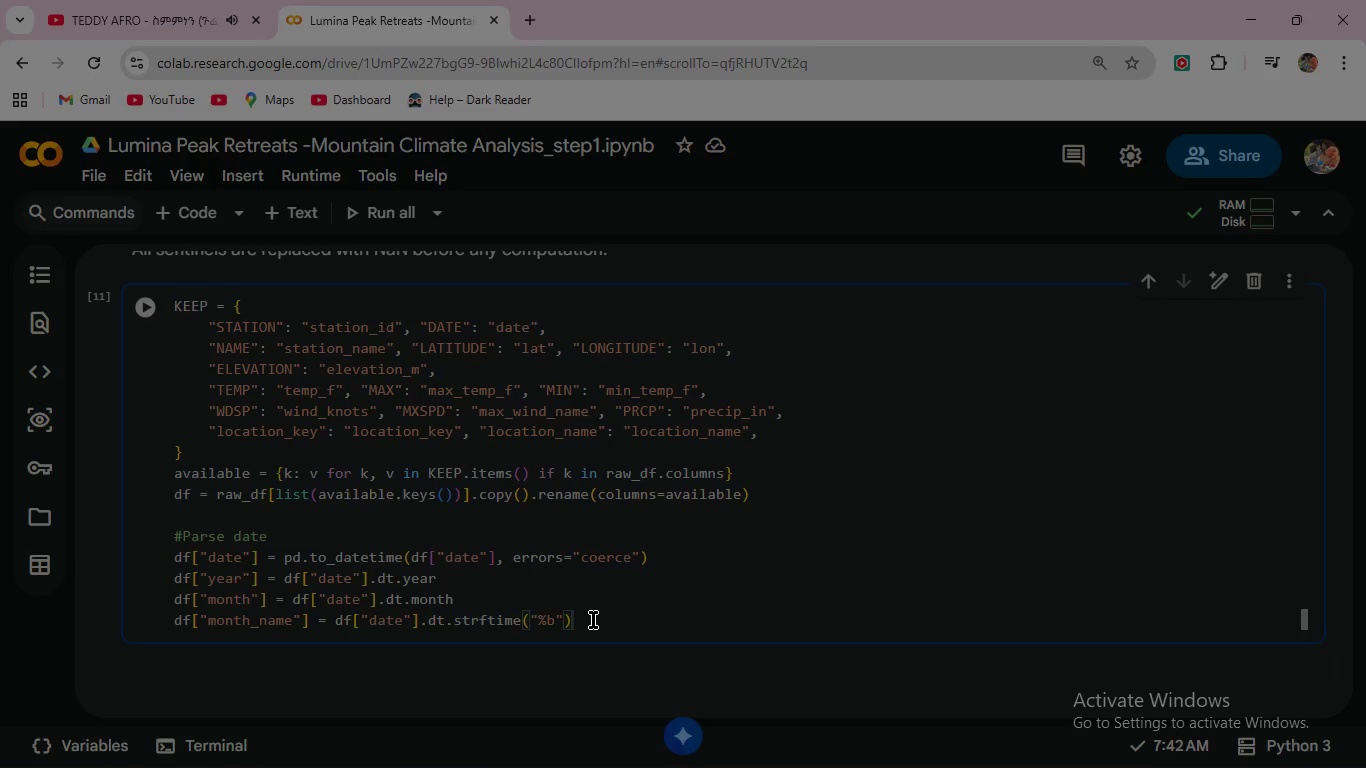 
key(Enter)
 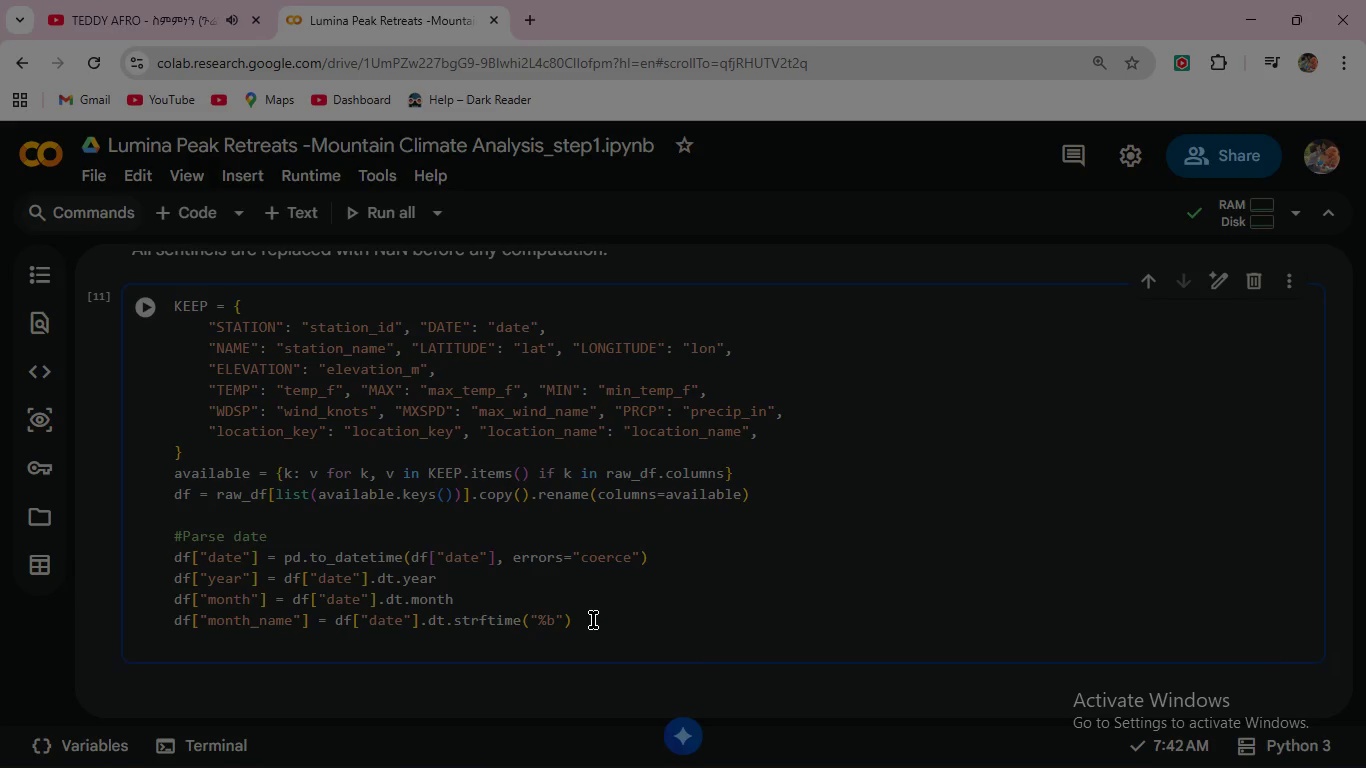 
key(Enter)
 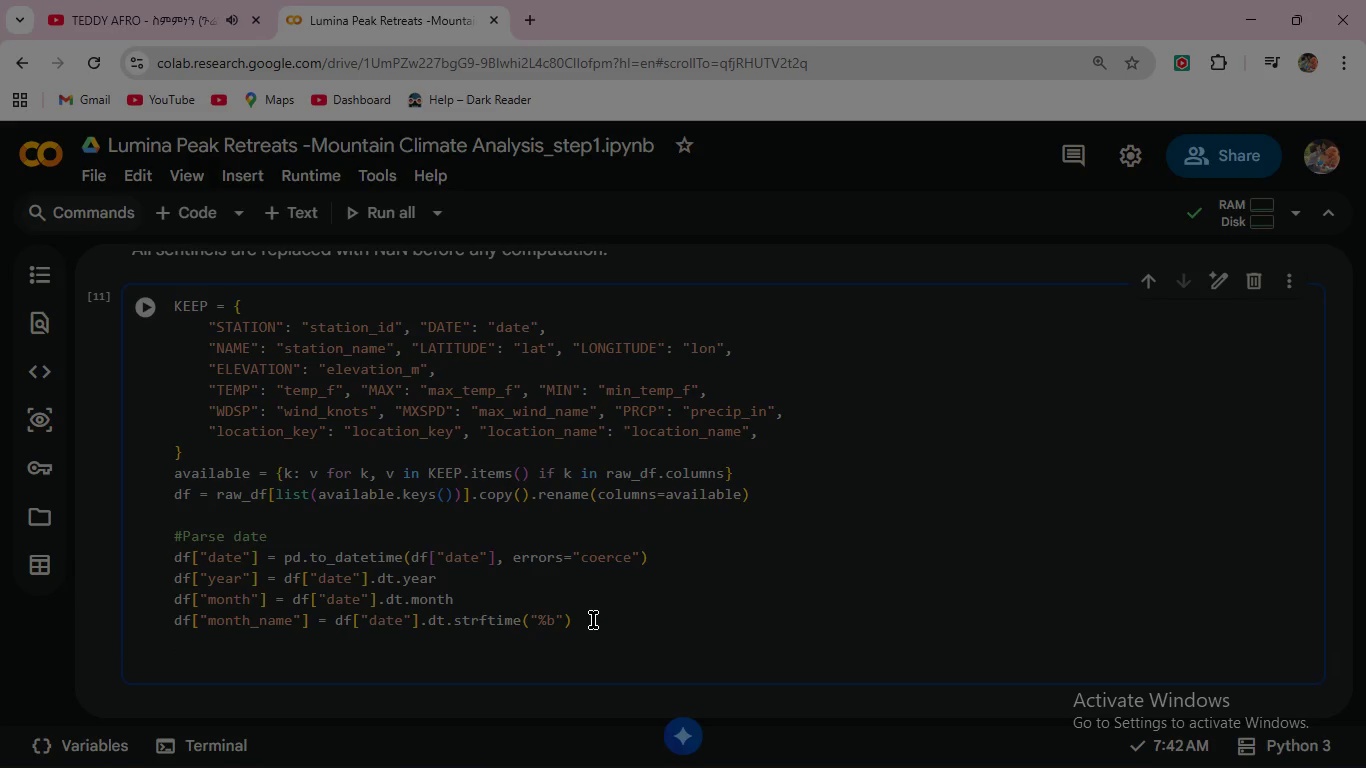 
key(Shift+3)
 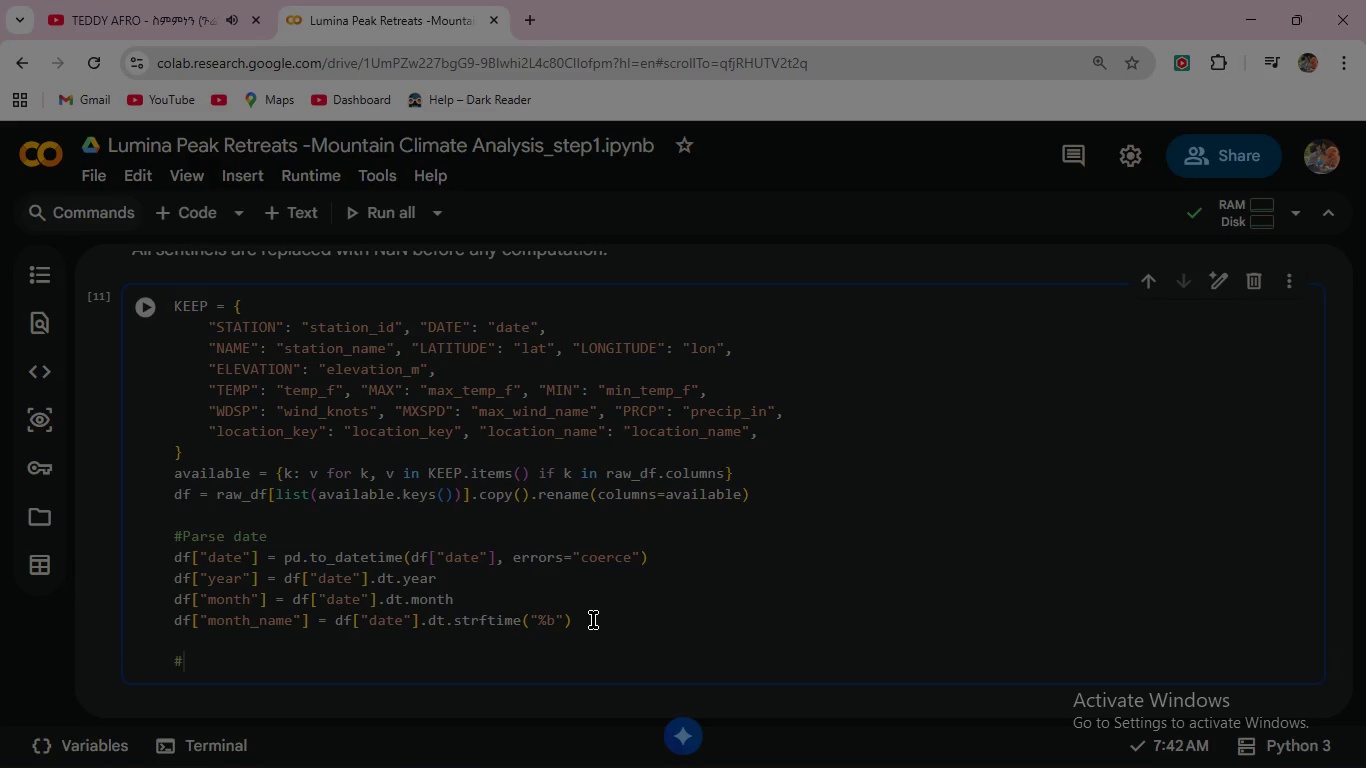 
type(Replace sentinels -> NaN)
 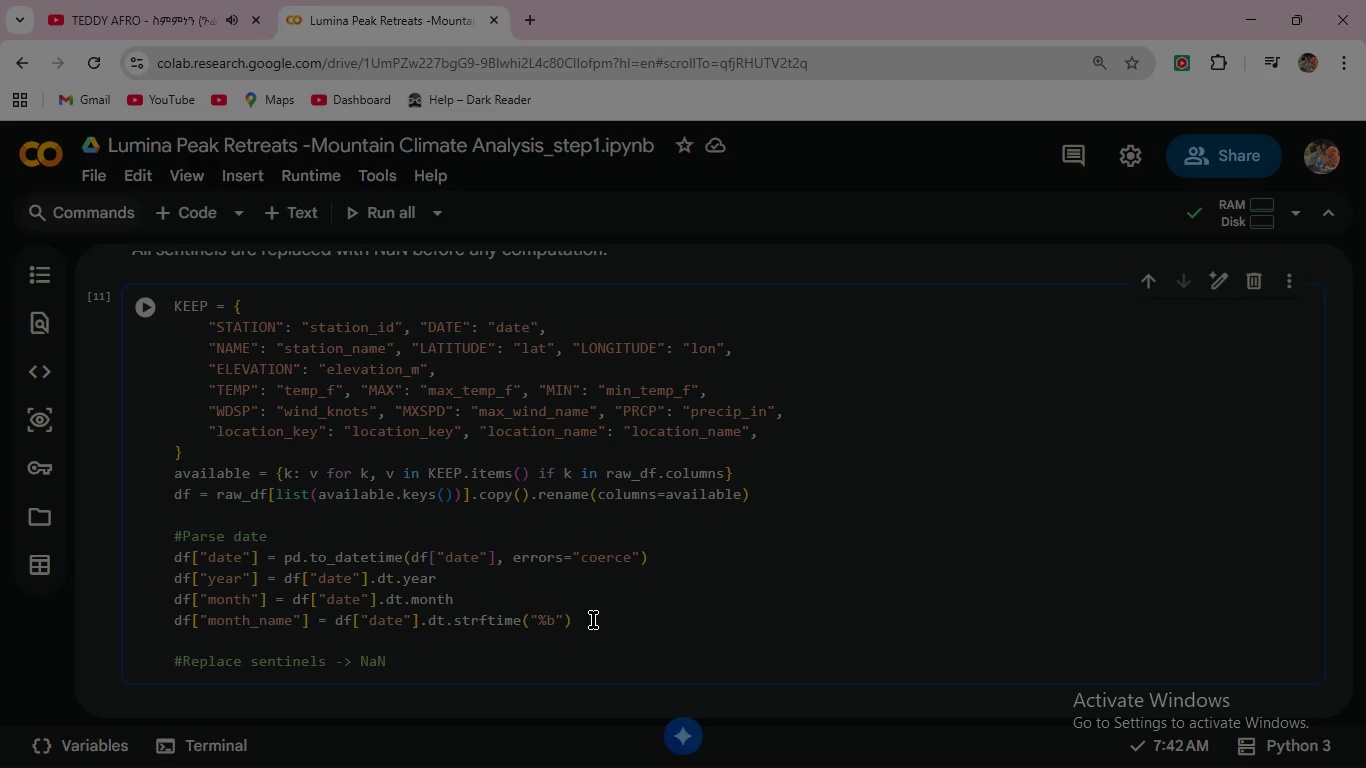 
key(Enter)
 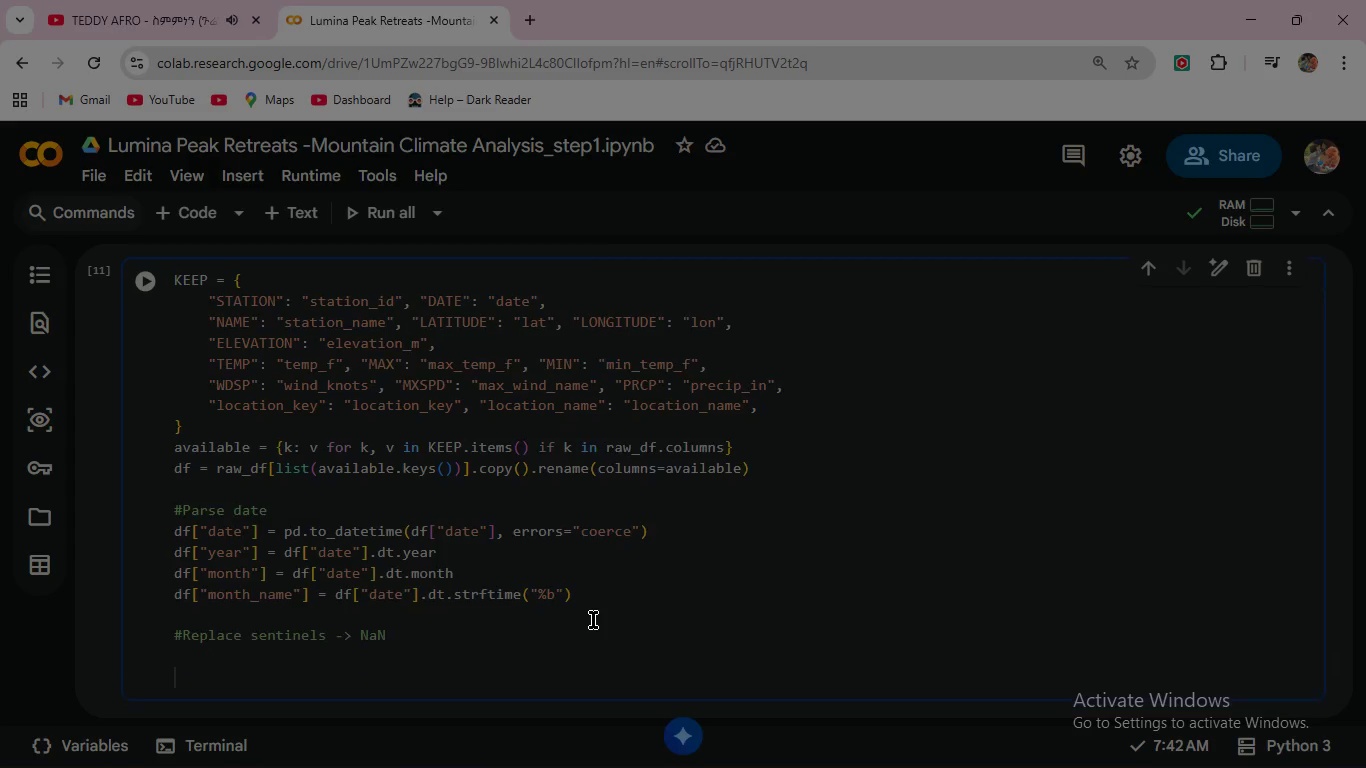 
key(Enter)
 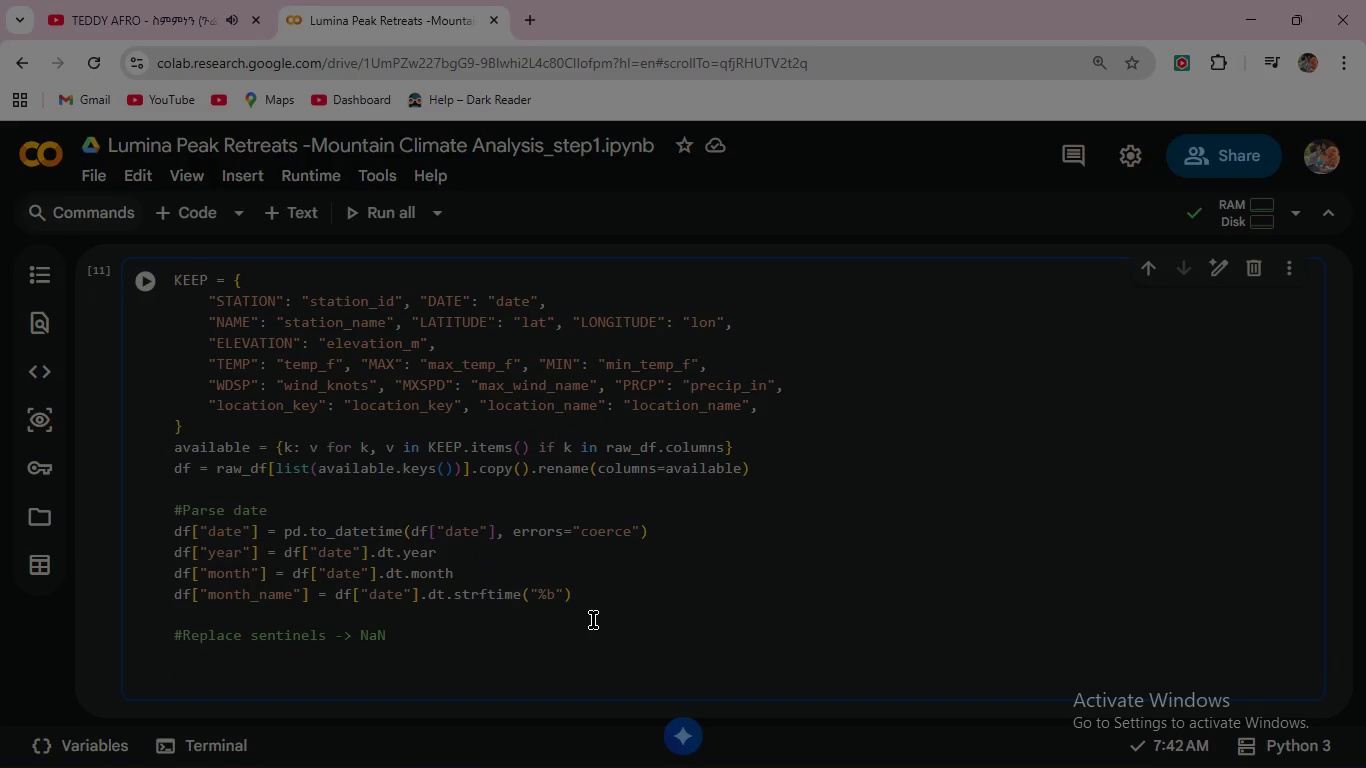 
type(SEN)
 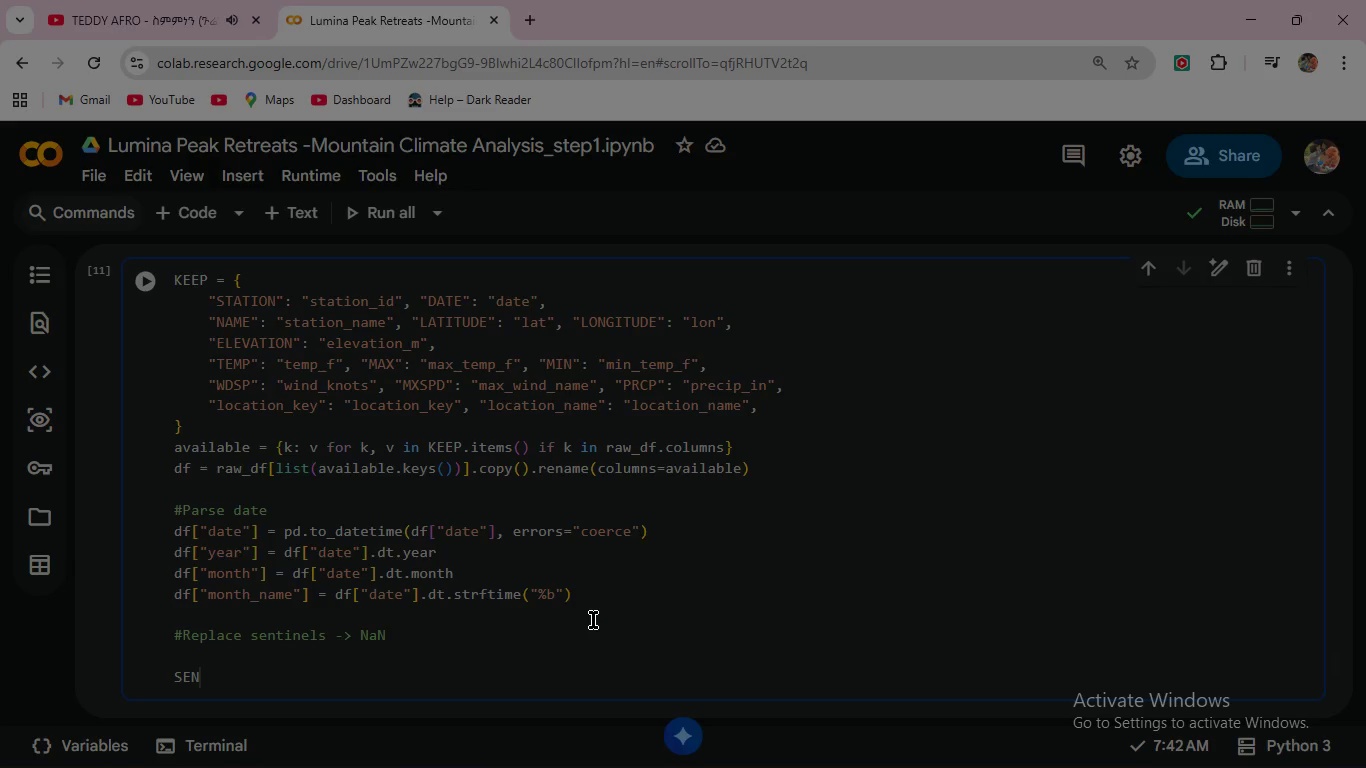 
type(TINELS = { )
 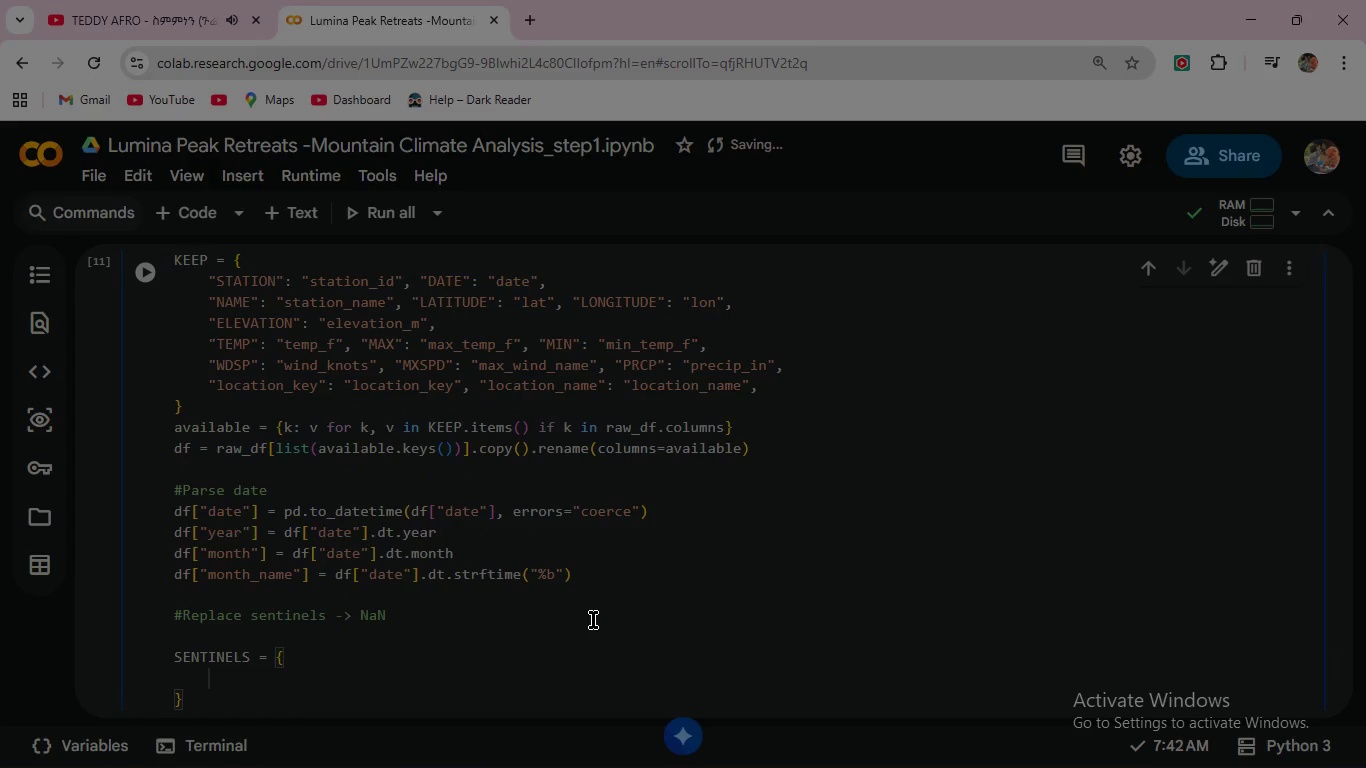 
 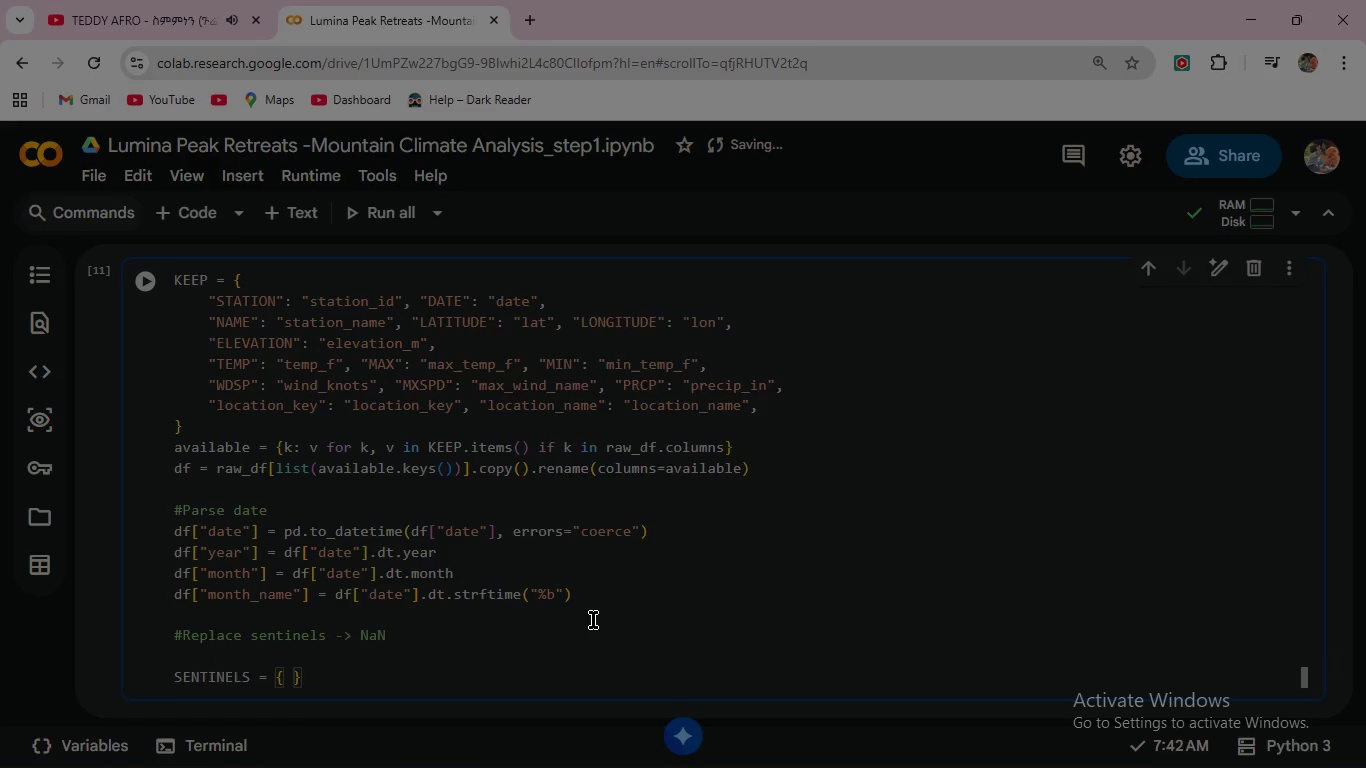 
key(Enter)
 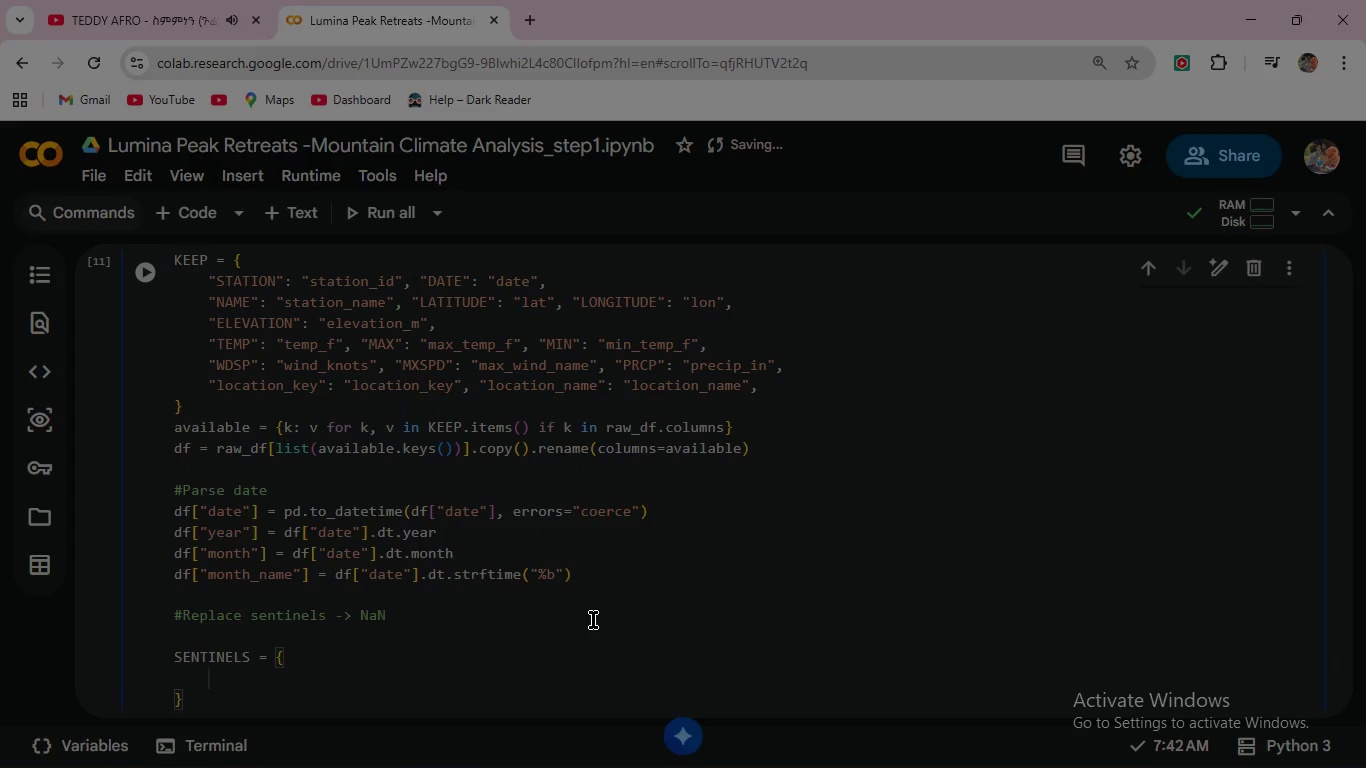 
type("temp_f)
 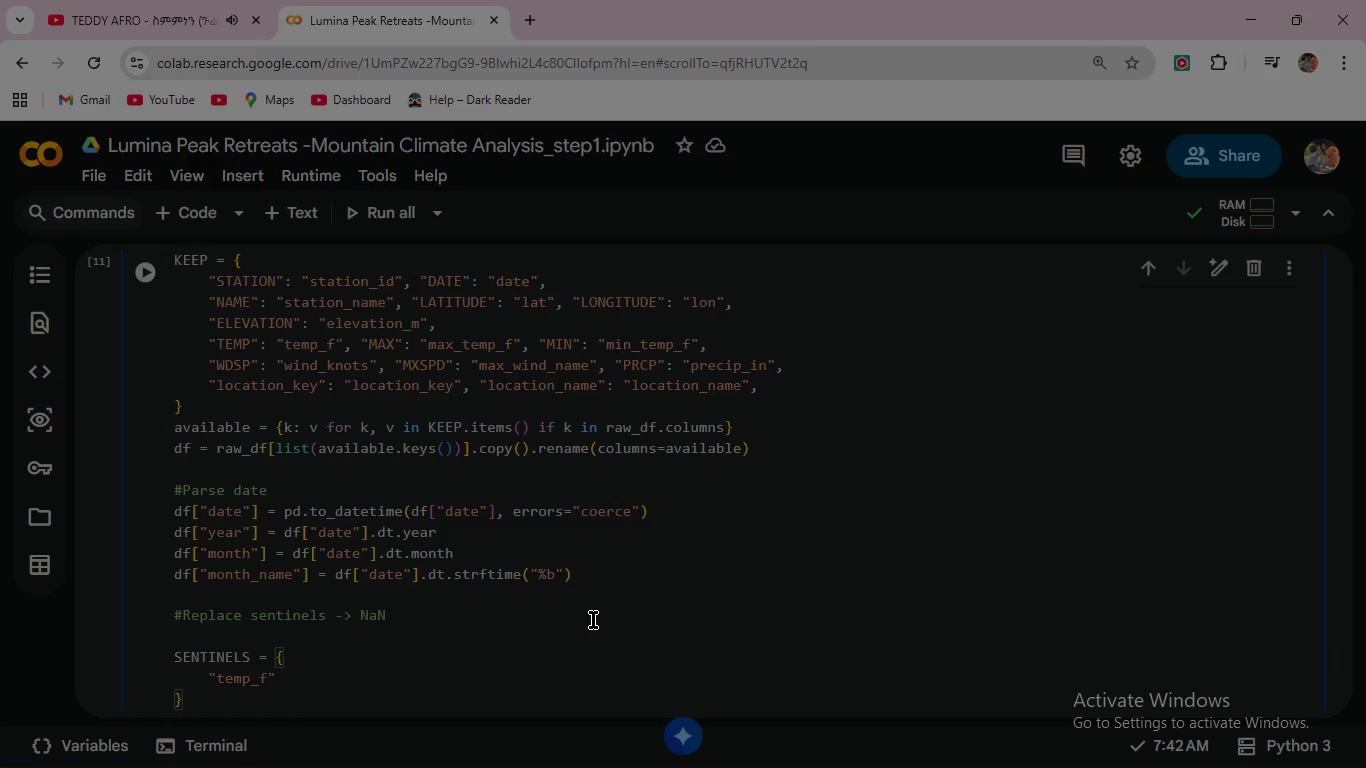 
key(ArrowRight)
 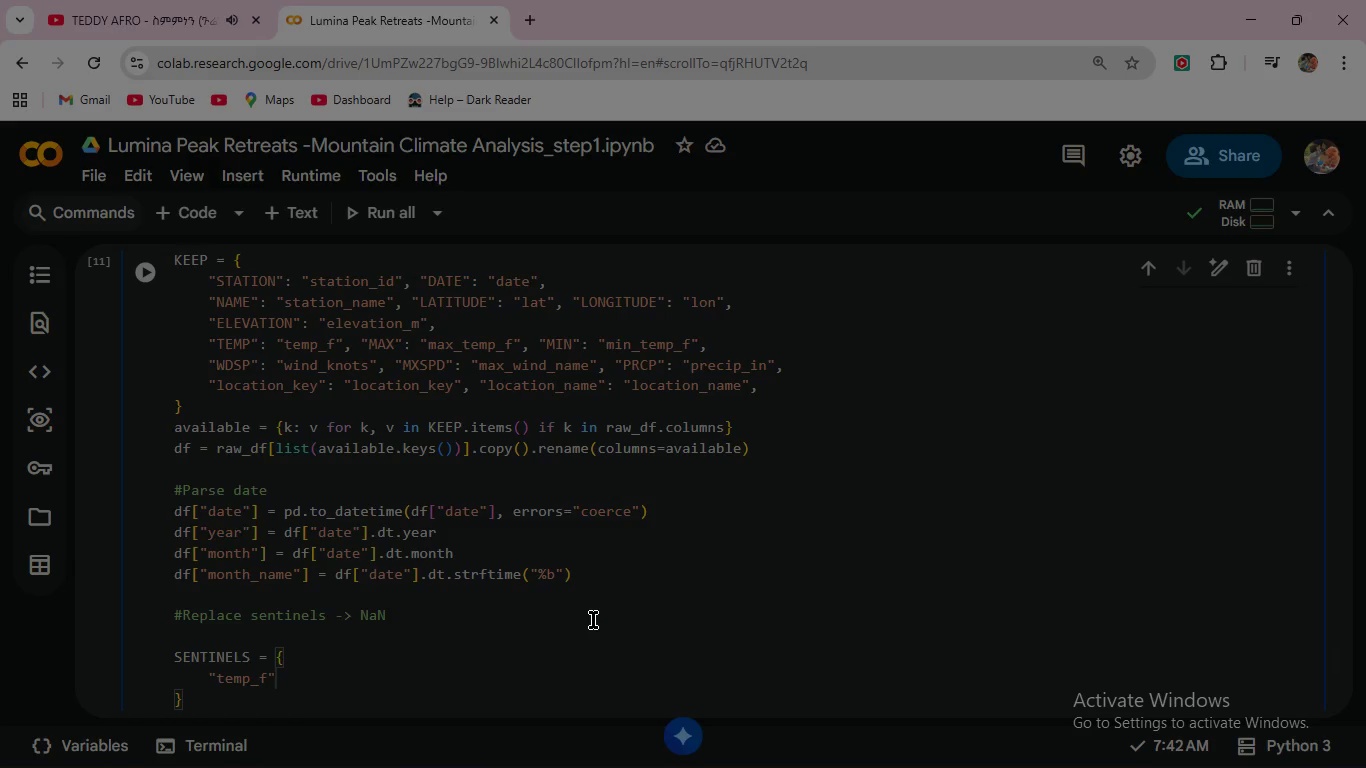 
type(: 9999.9, "max_temp_f)
 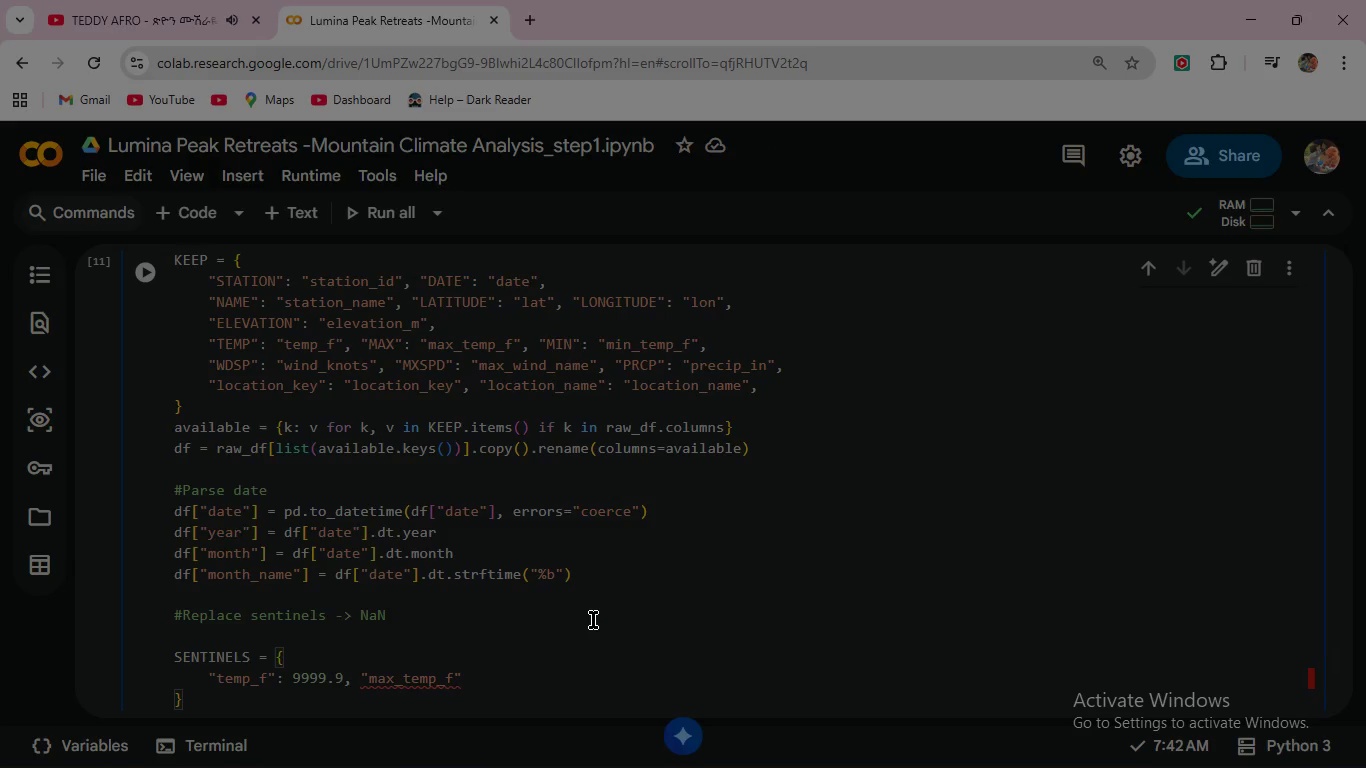 
key(ArrowRight)
 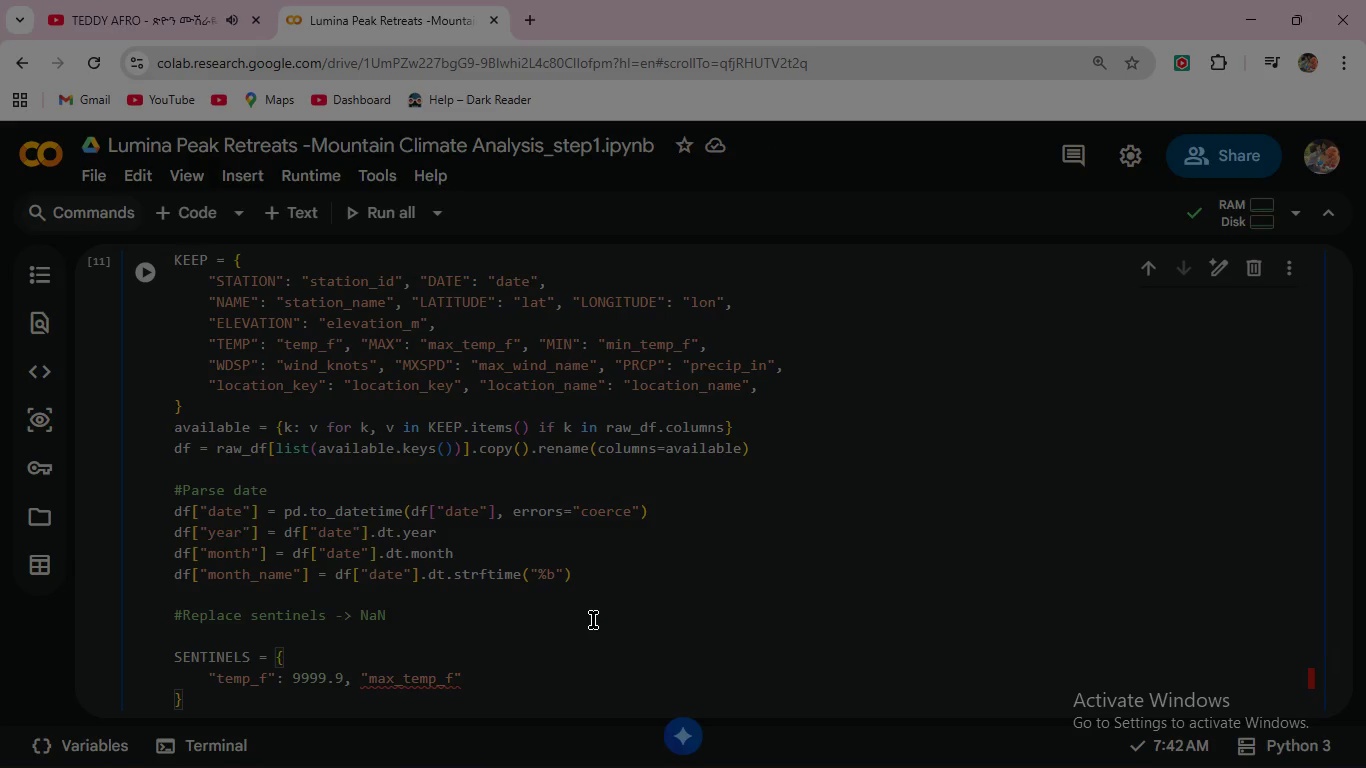 
key(Shift+Semicolon)
 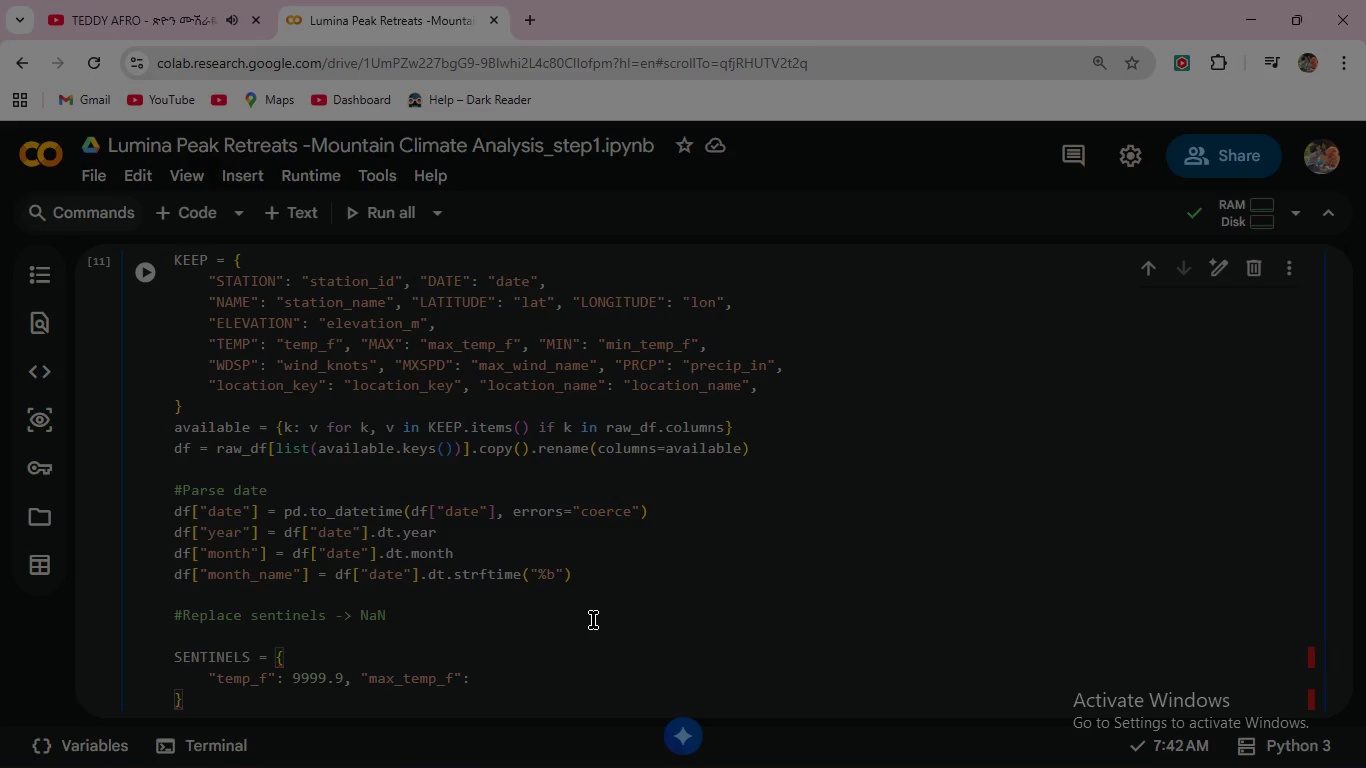 
key(Space)
 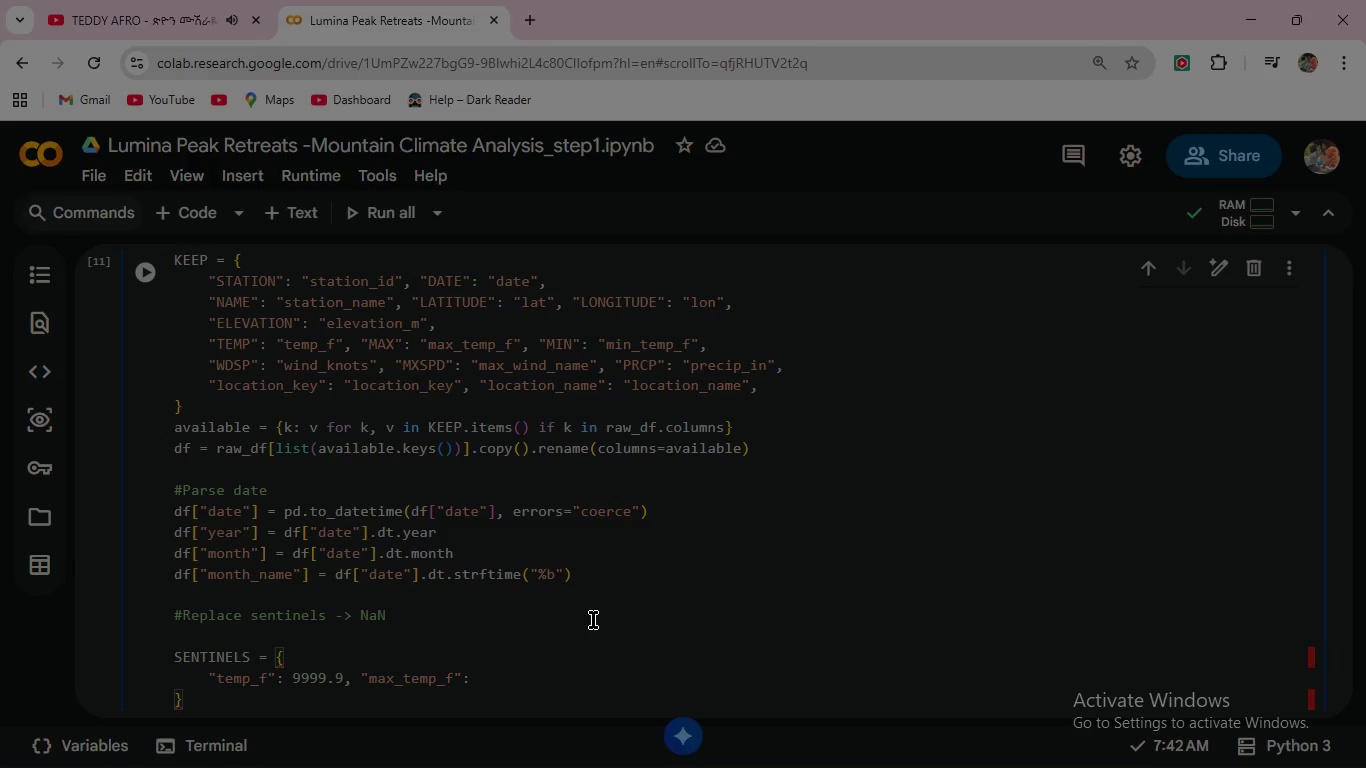 
type(9999.9, "min_temp_f)
 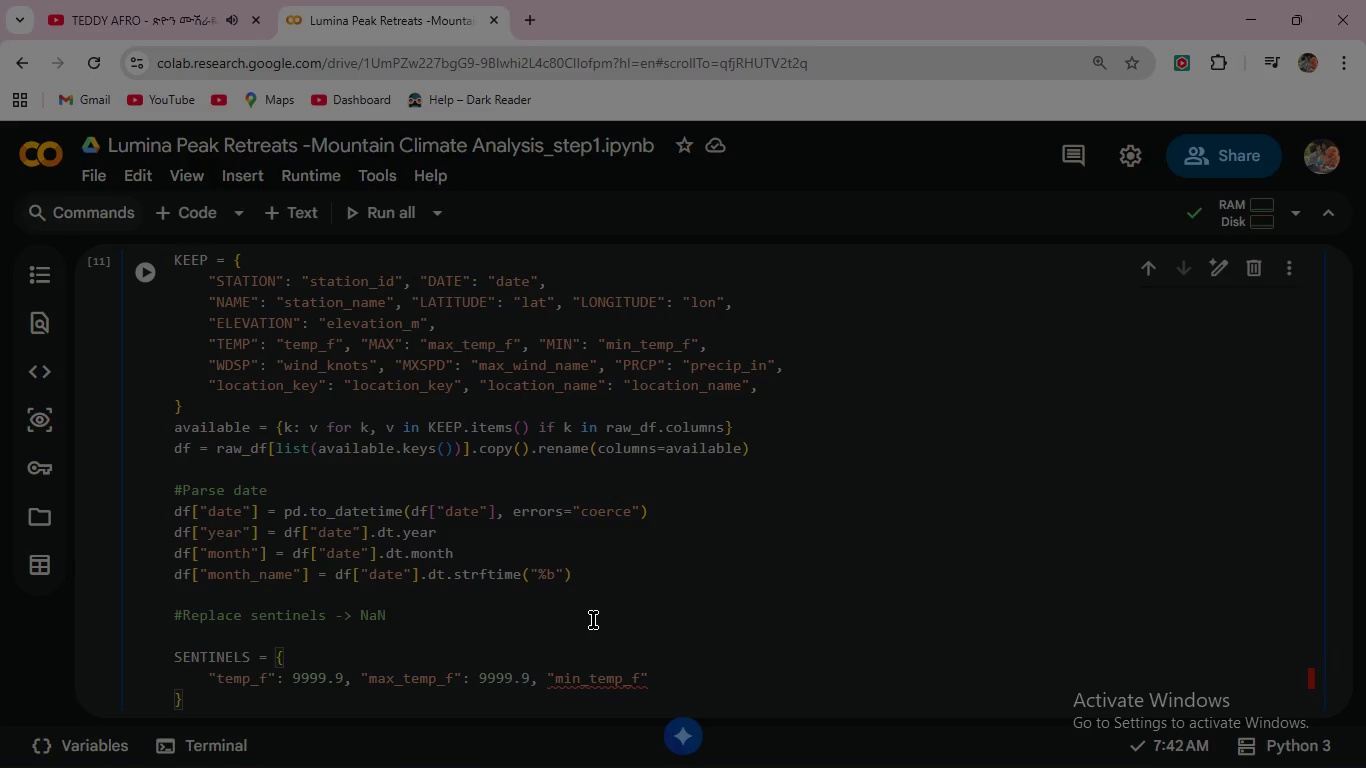 
key(ArrowRight)
 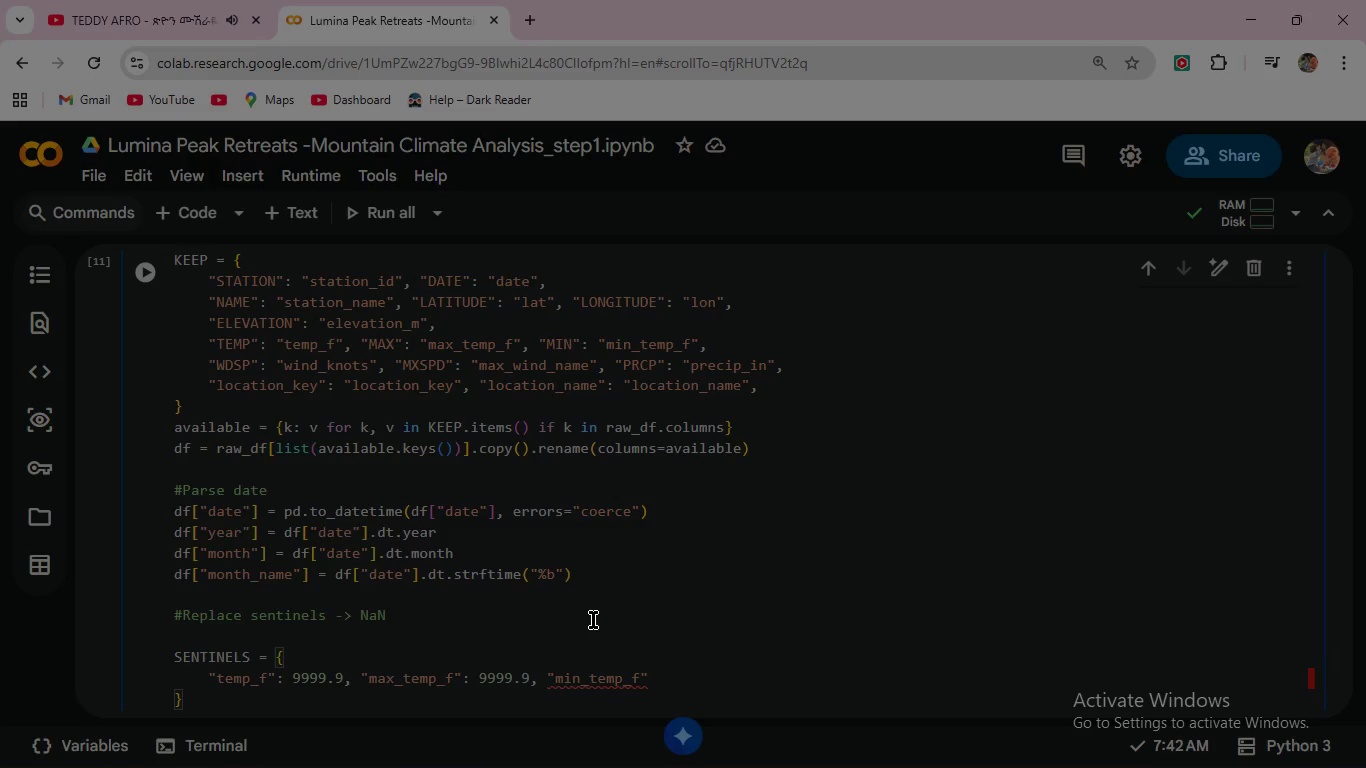 
type(: 9999.9,)
 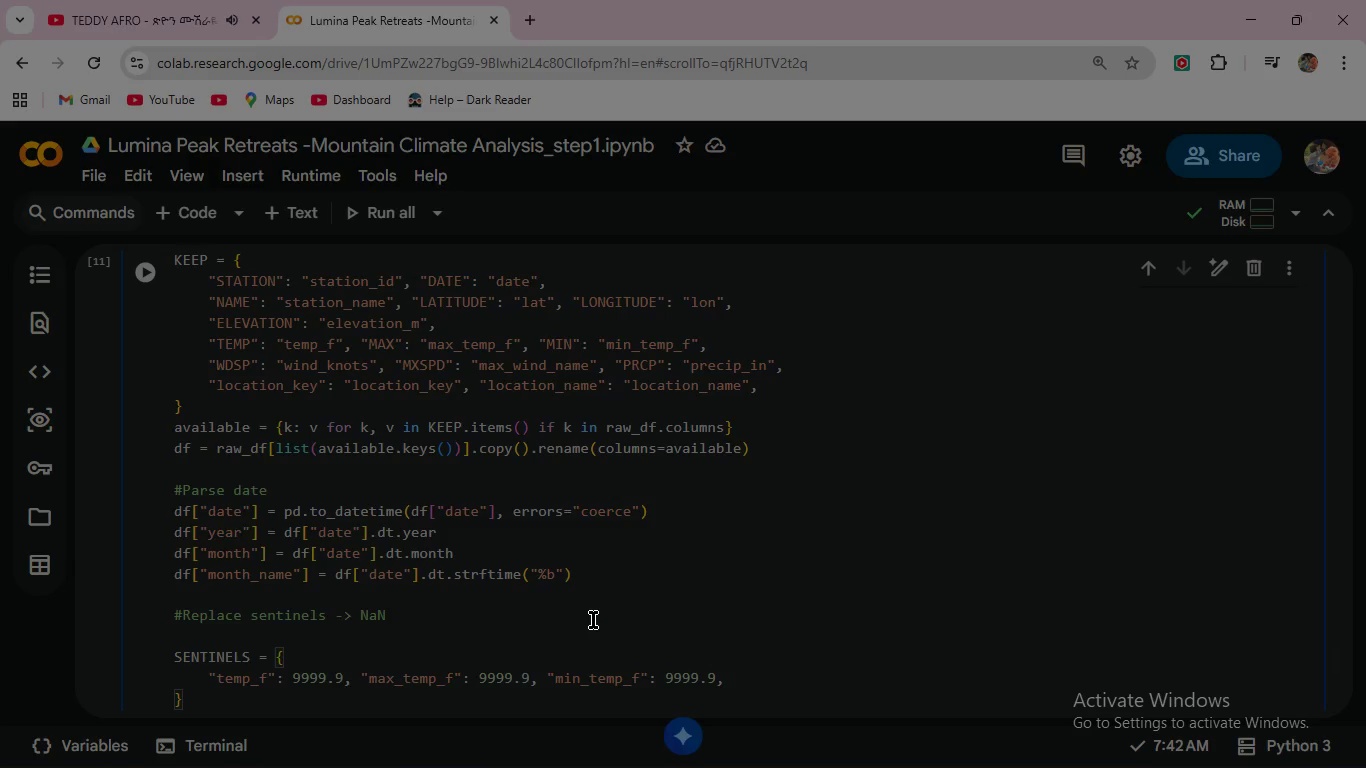 
key(Enter)
 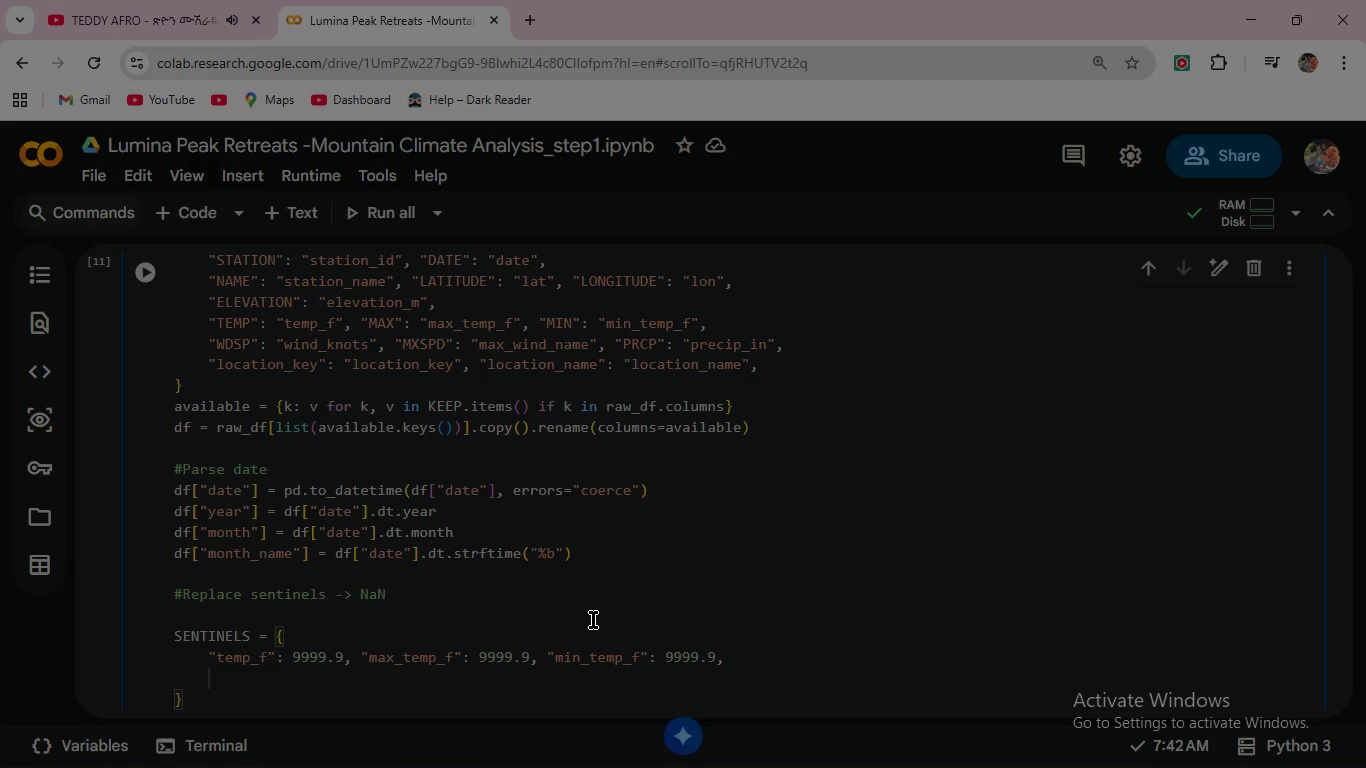 
type("wind_knots)
 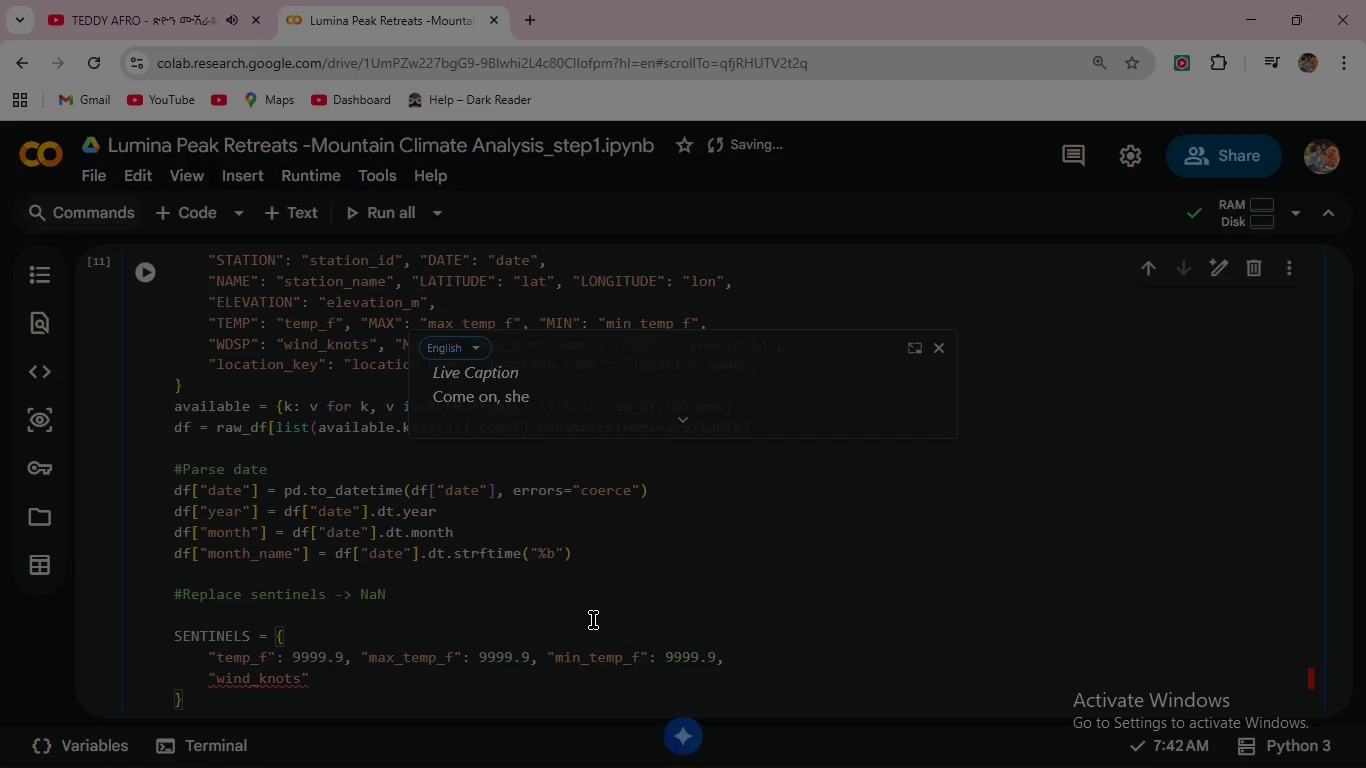 
key(ArrowRight)
 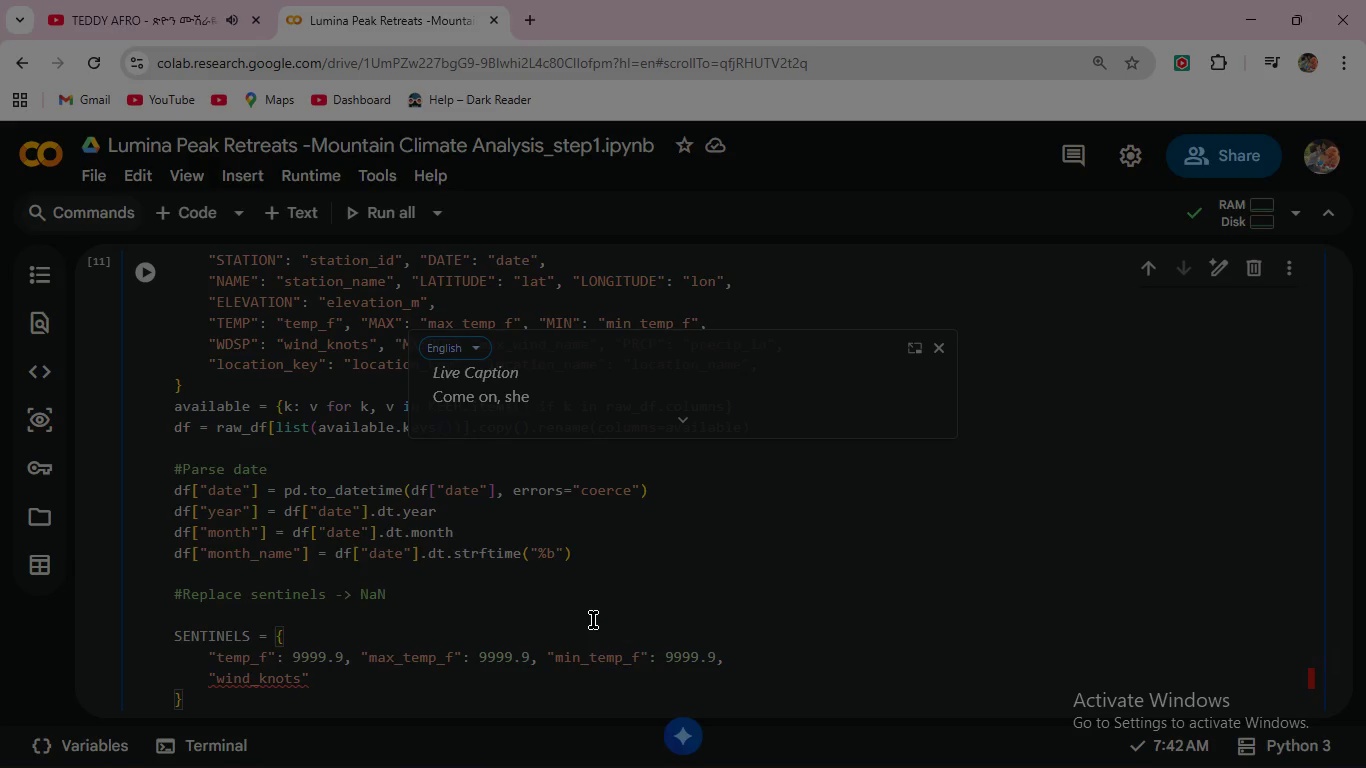 
type(: 999.9 )
key(Backspace)
type(, "max_wind_knots)
 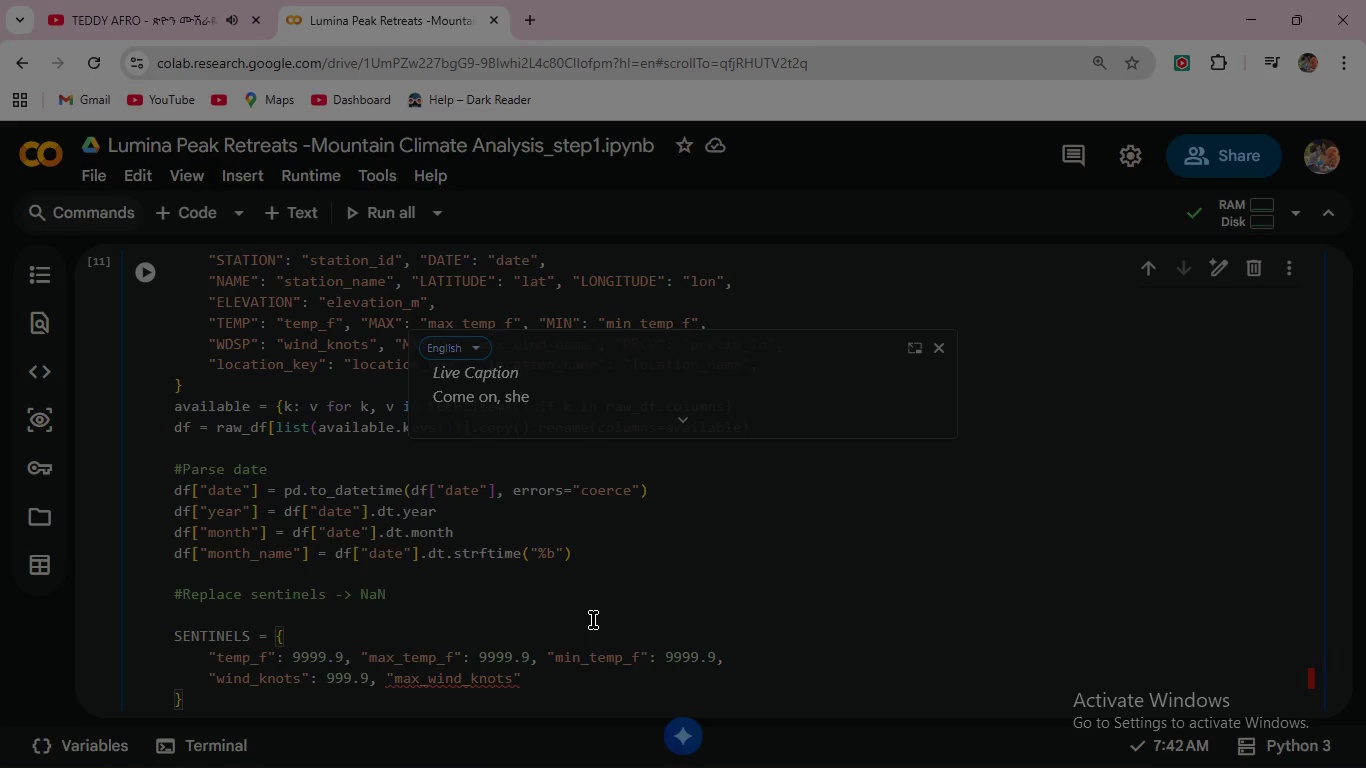 
key(ArrowRight)
 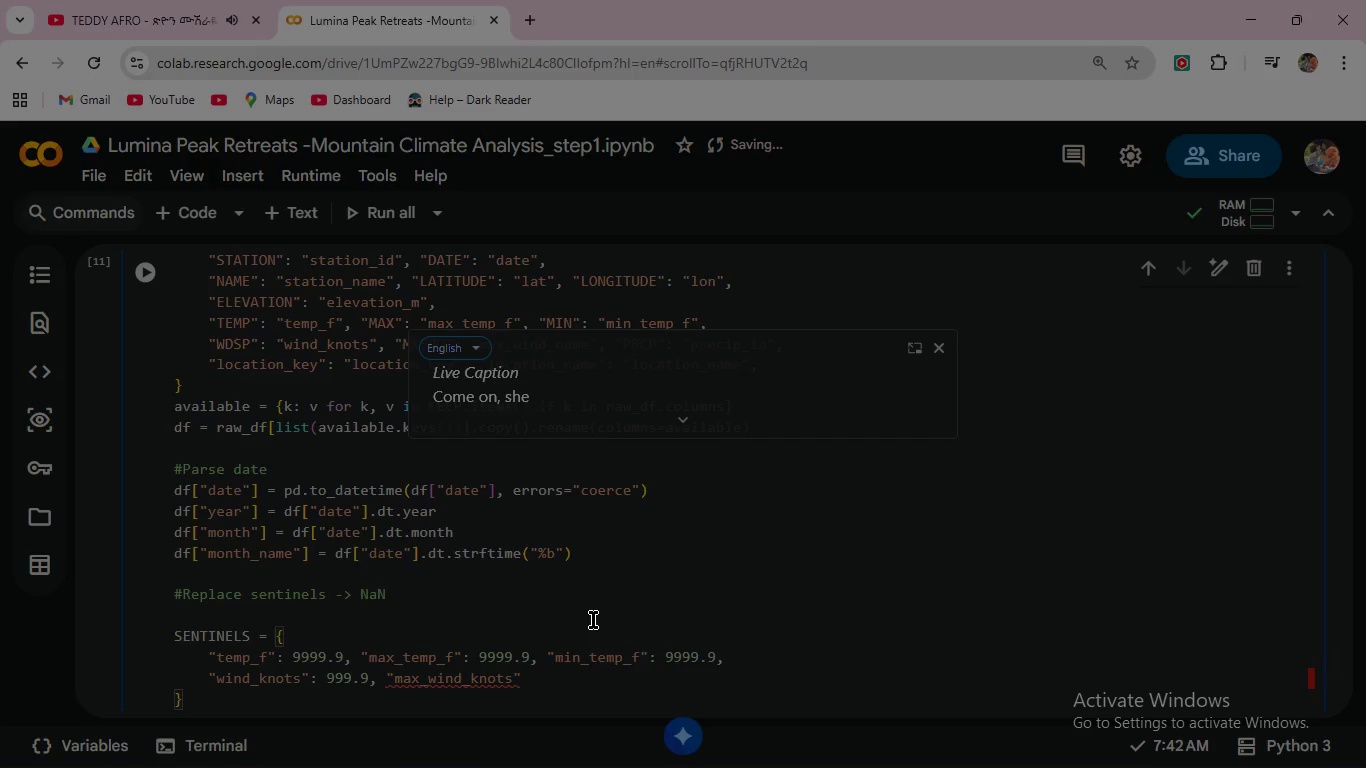 
type(: 999.9, "per)
 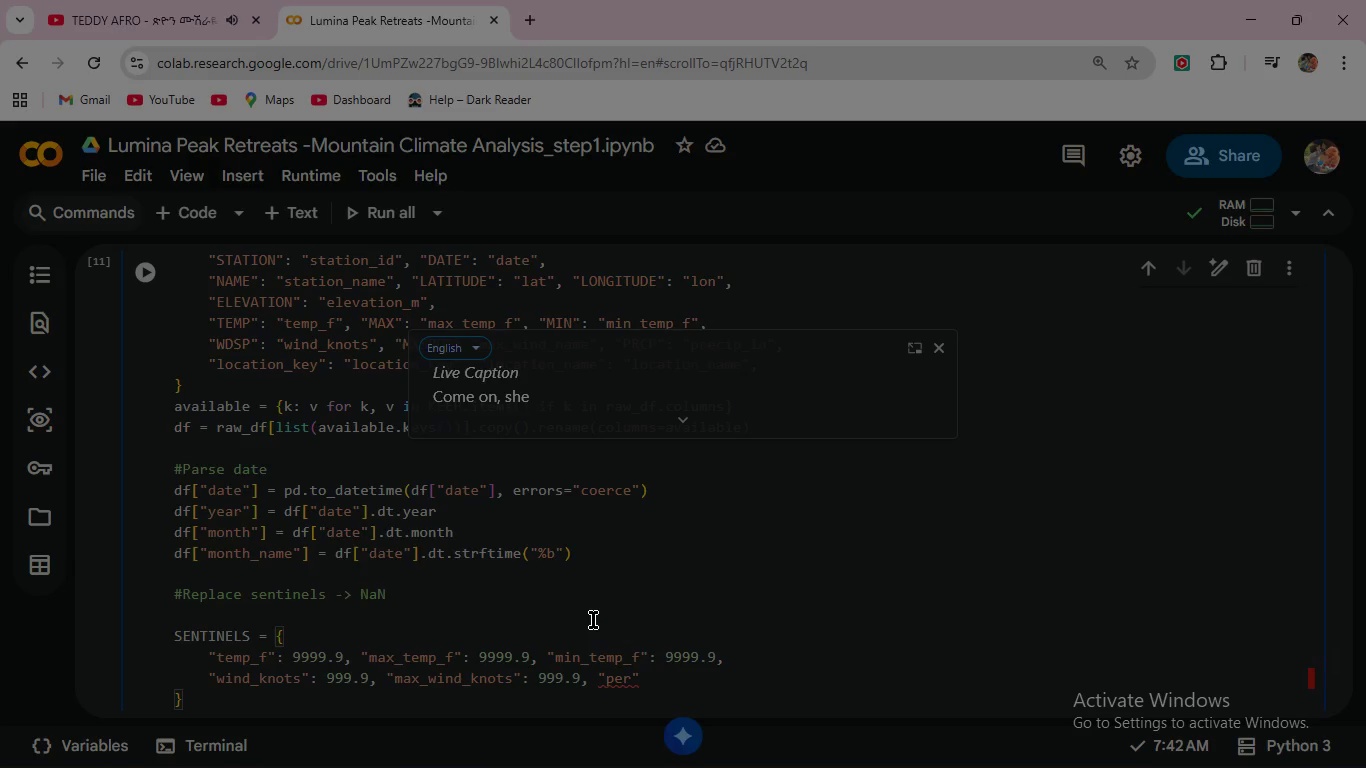 
key(Backspace)
key(Backspace)
key(Backspace)
type(precip_in)
 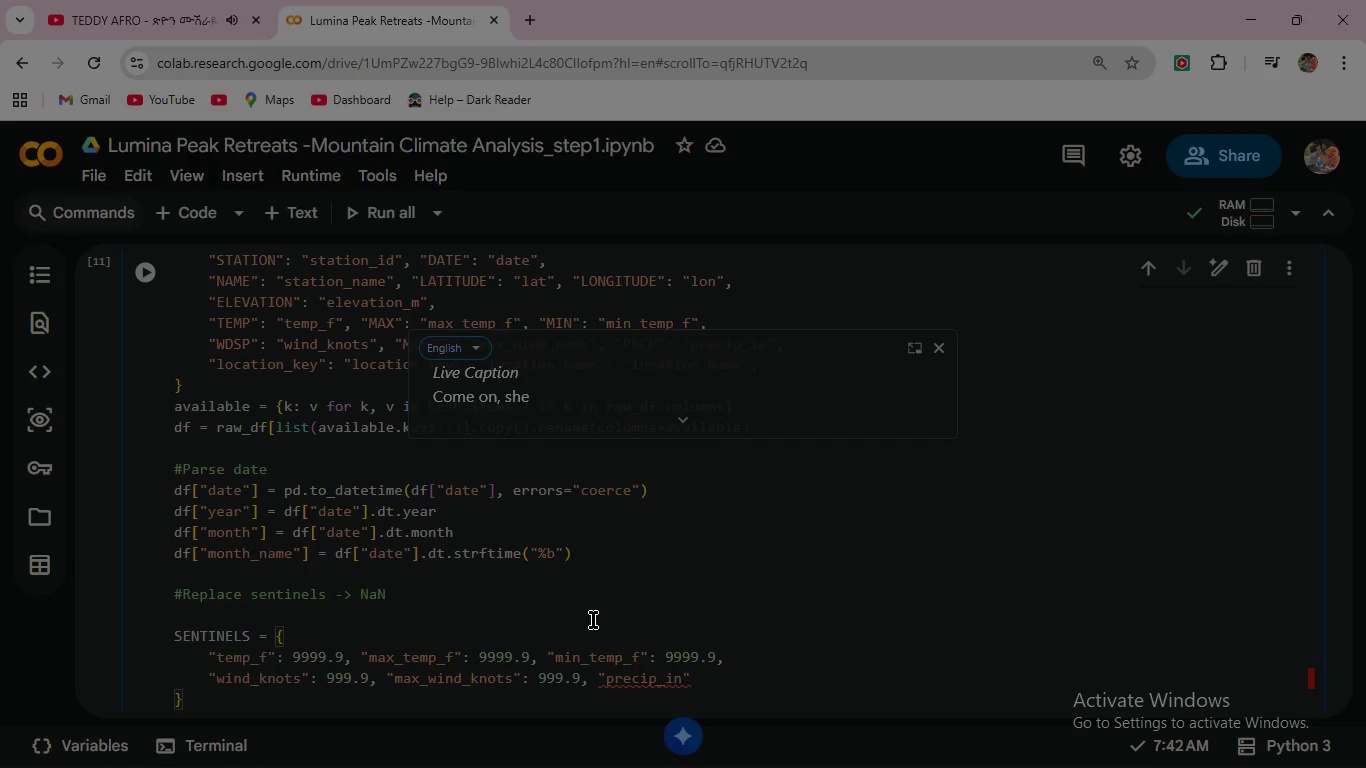 
key(ArrowRight)
 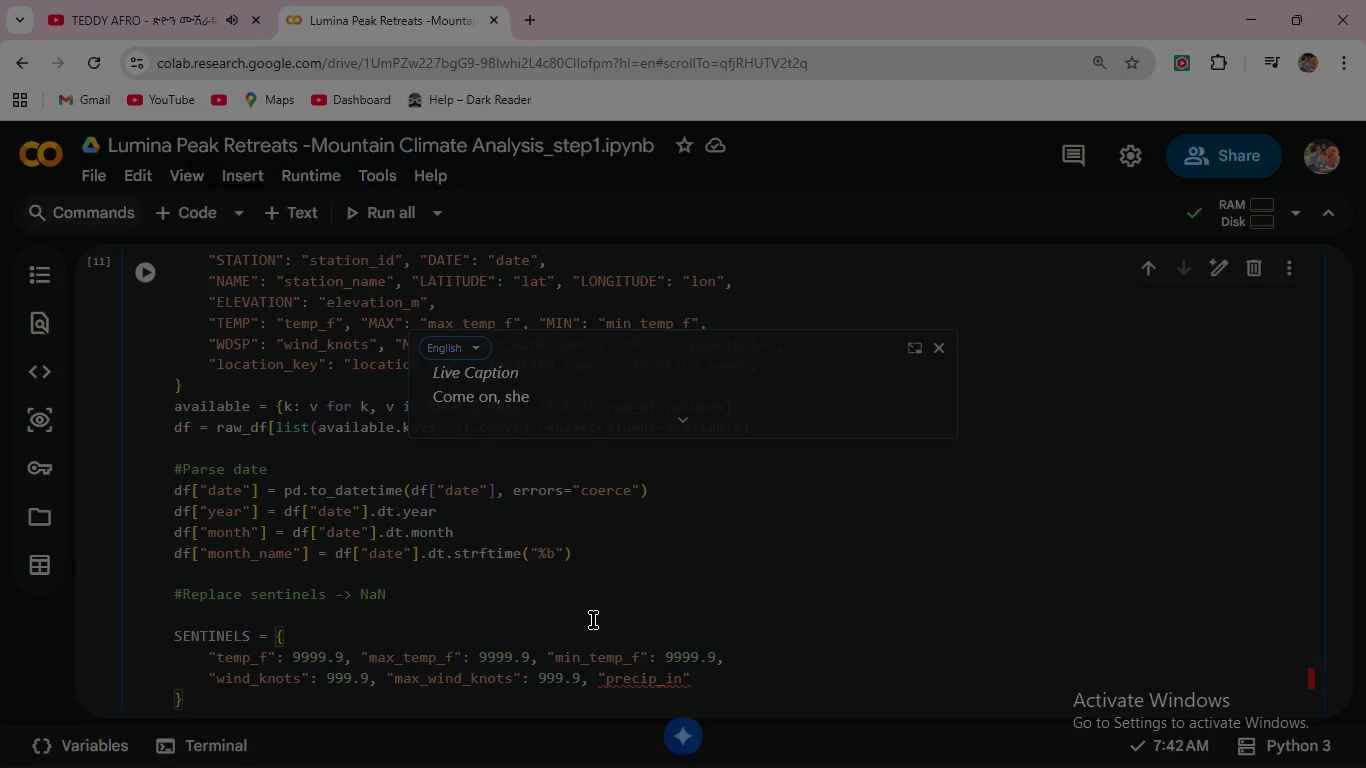 
type(: 99.99,)
 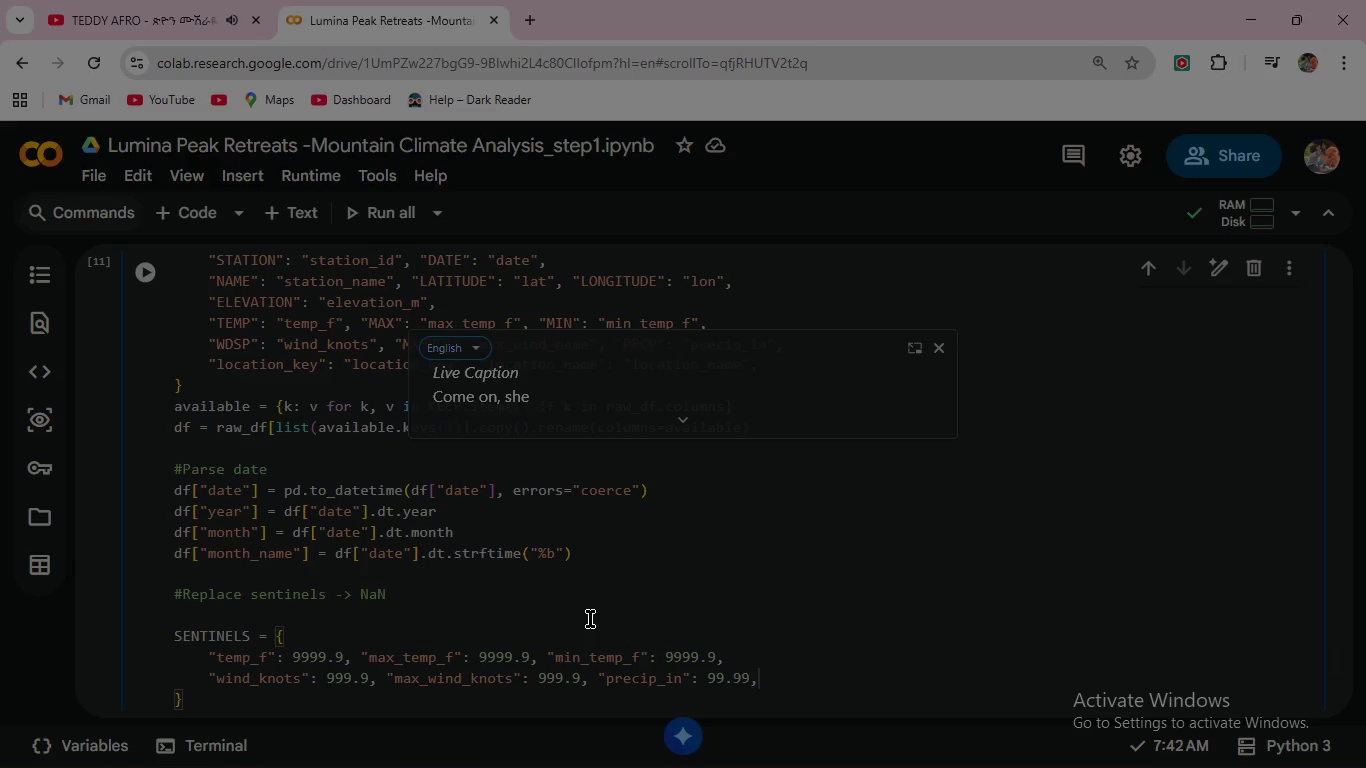 
wait(11.27)
 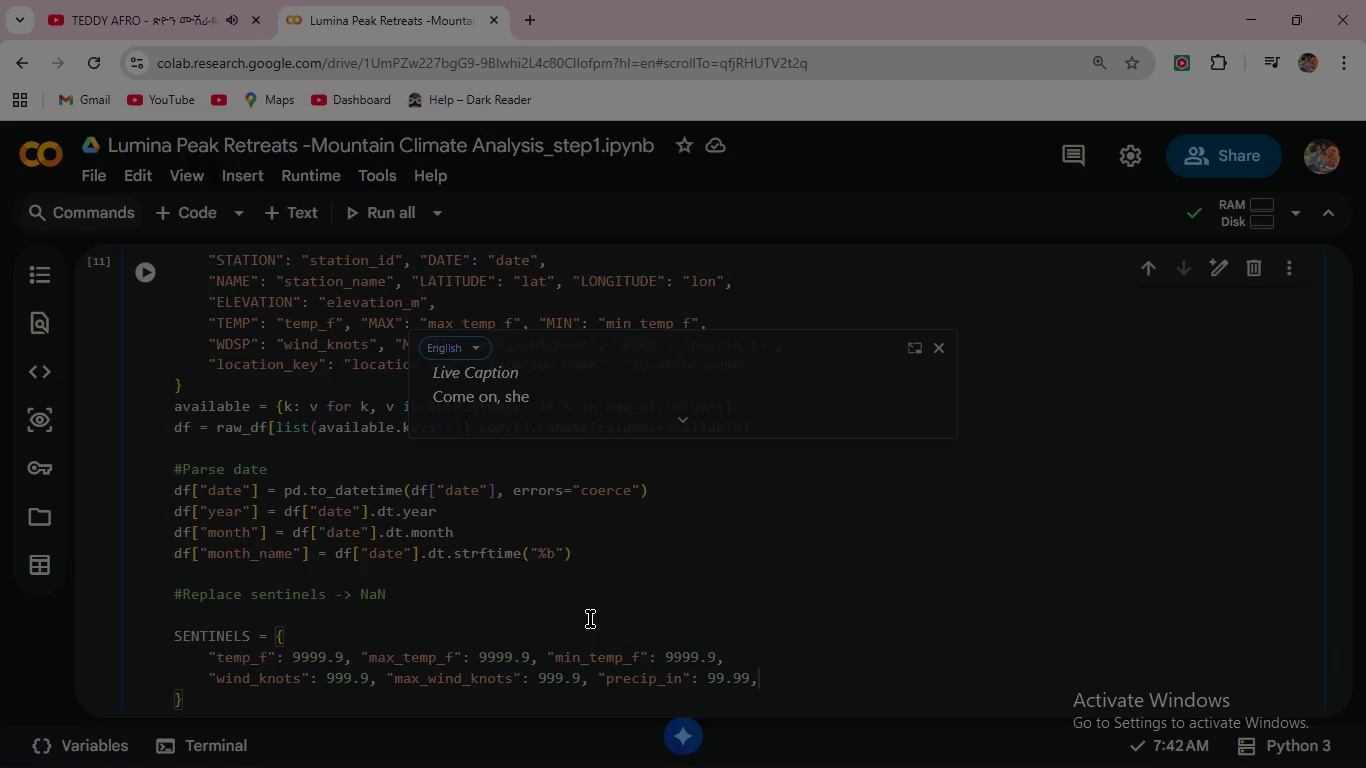 
scroll: coordinate [717, 477], scroll_direction: down, amount: 2.0
 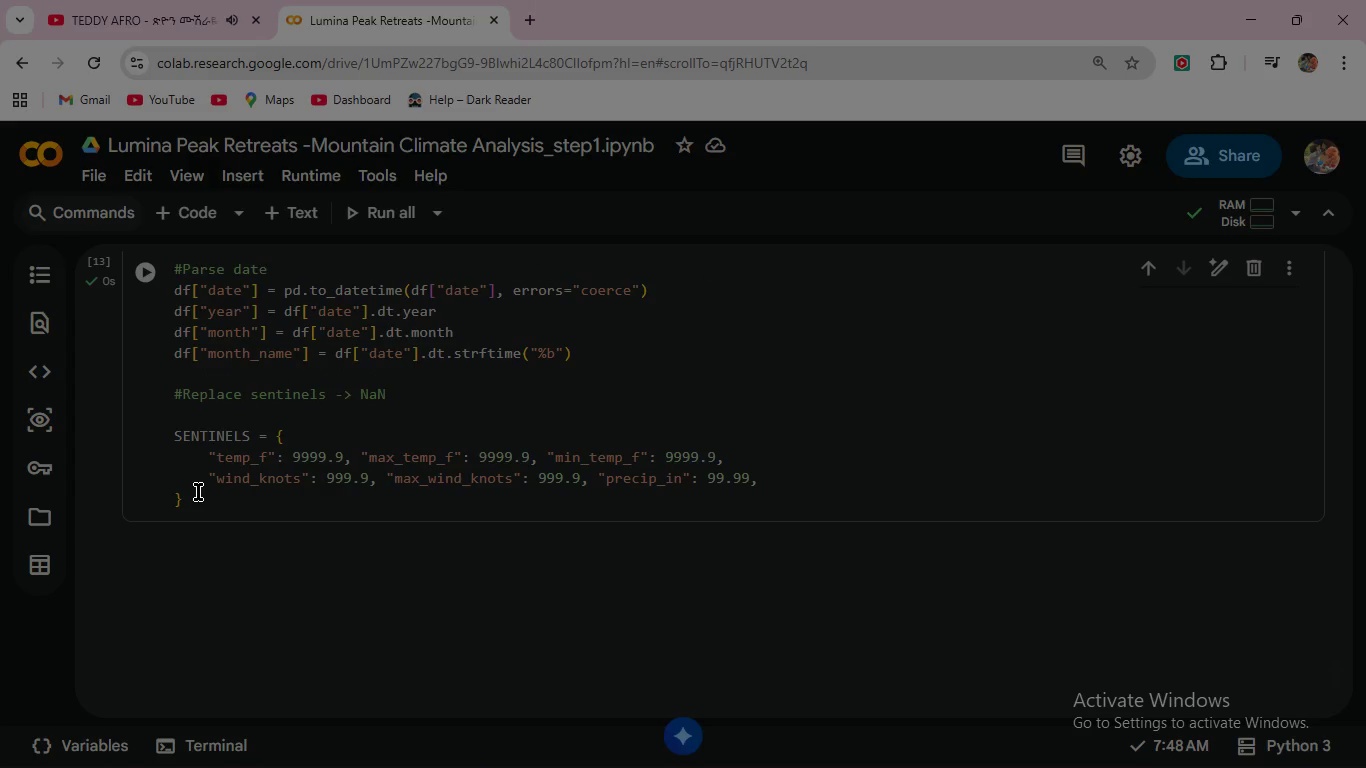 
left_click([198, 492])
 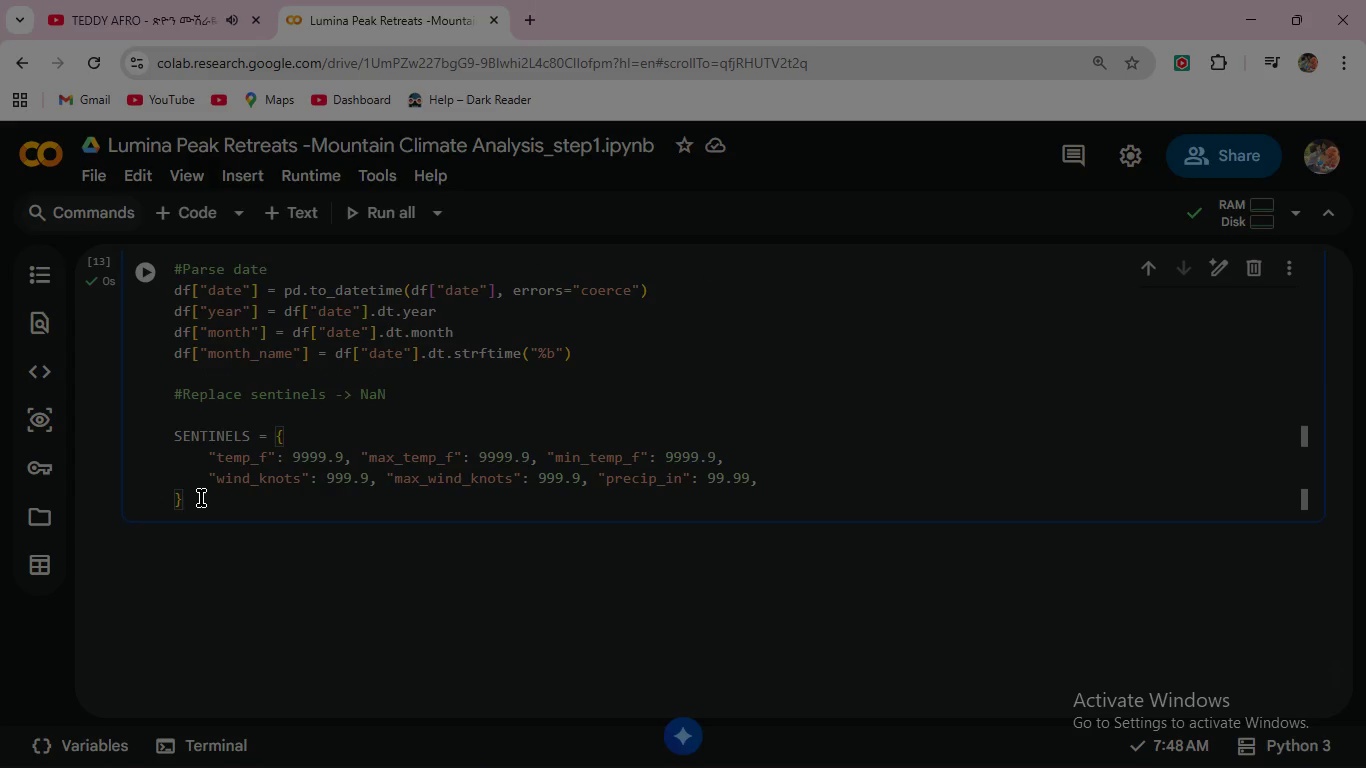 
left_click([201, 498])
 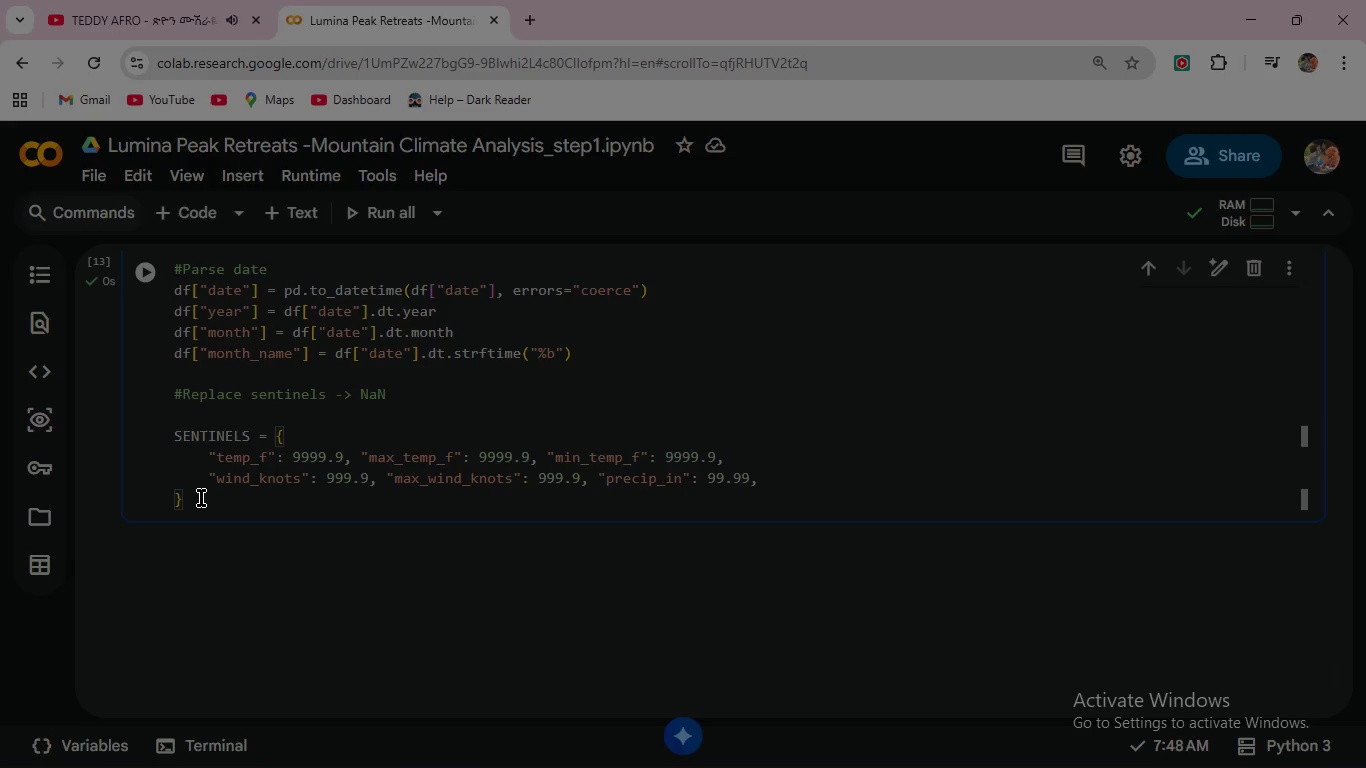 
key(Enter)
 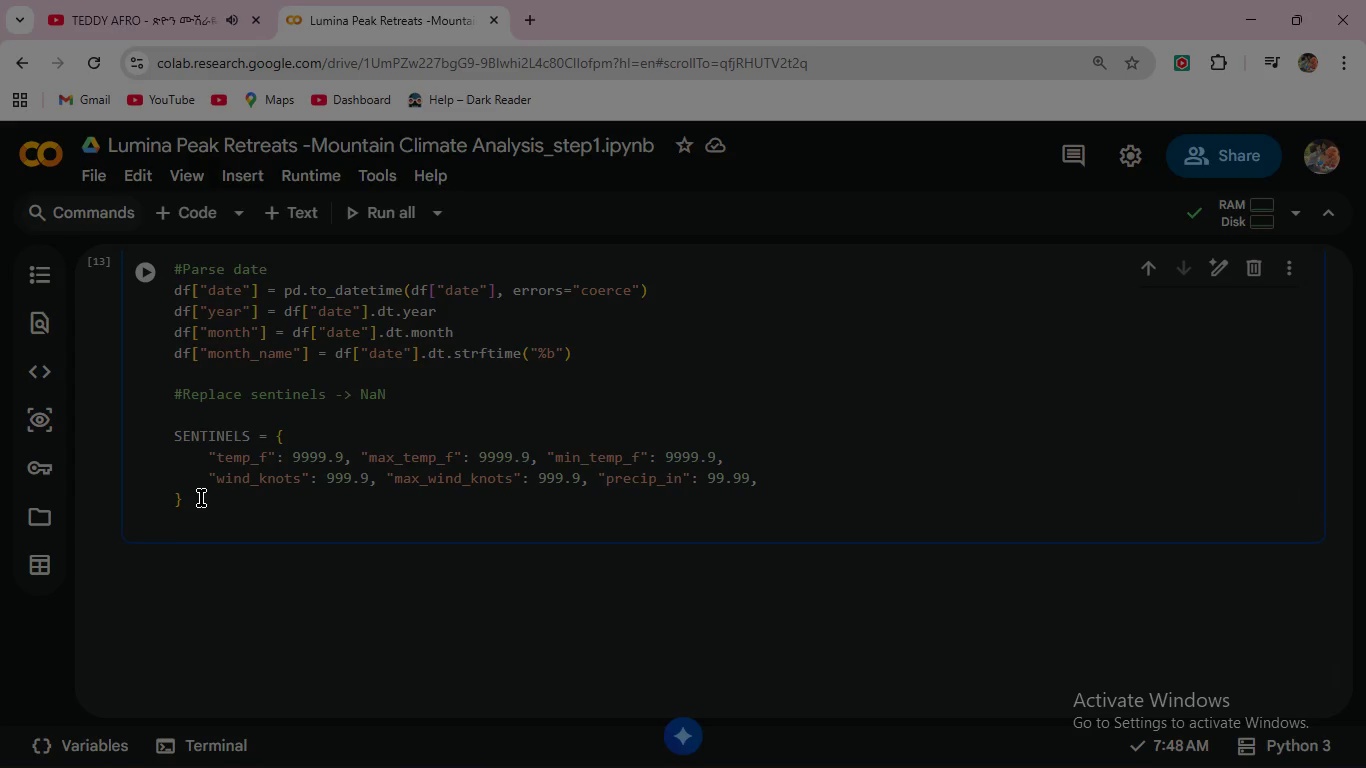 
key(Enter)
 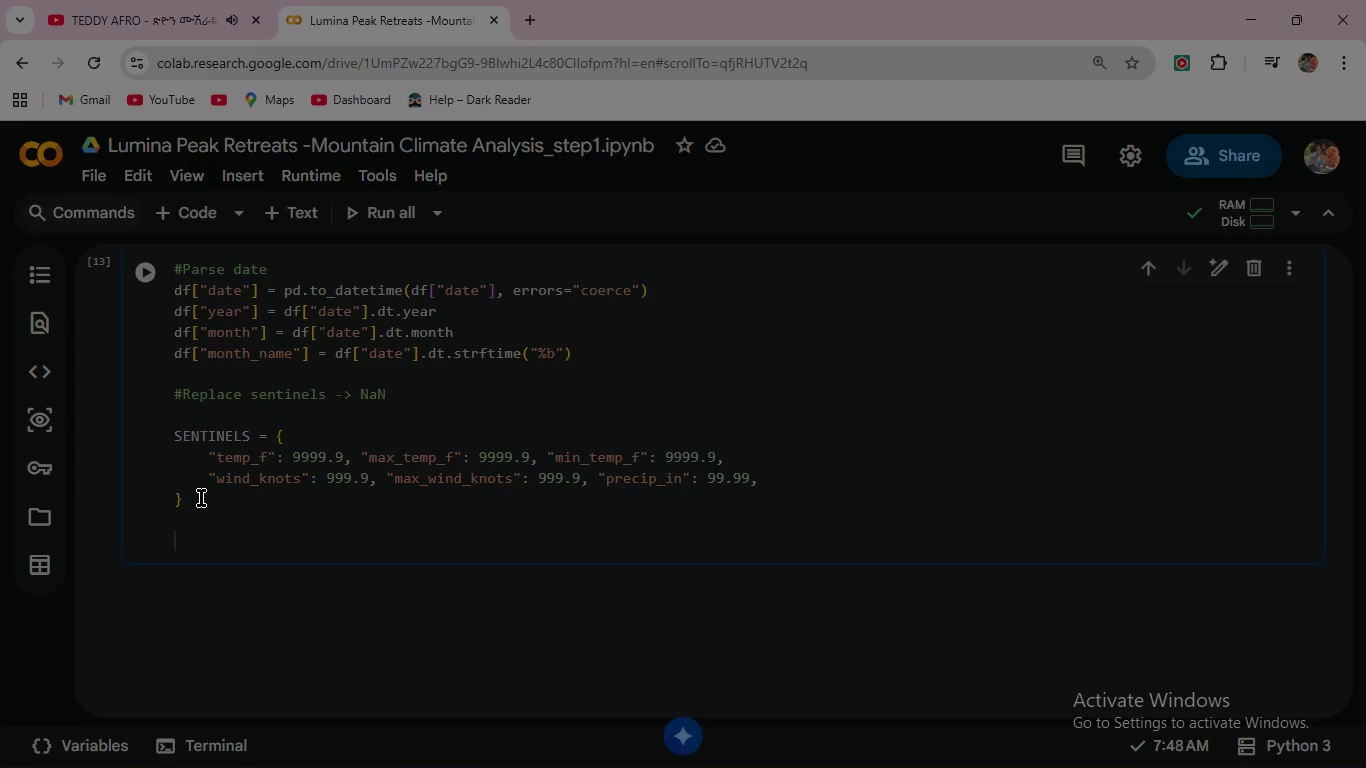 
type(for col, s in SENTINELS.items()
 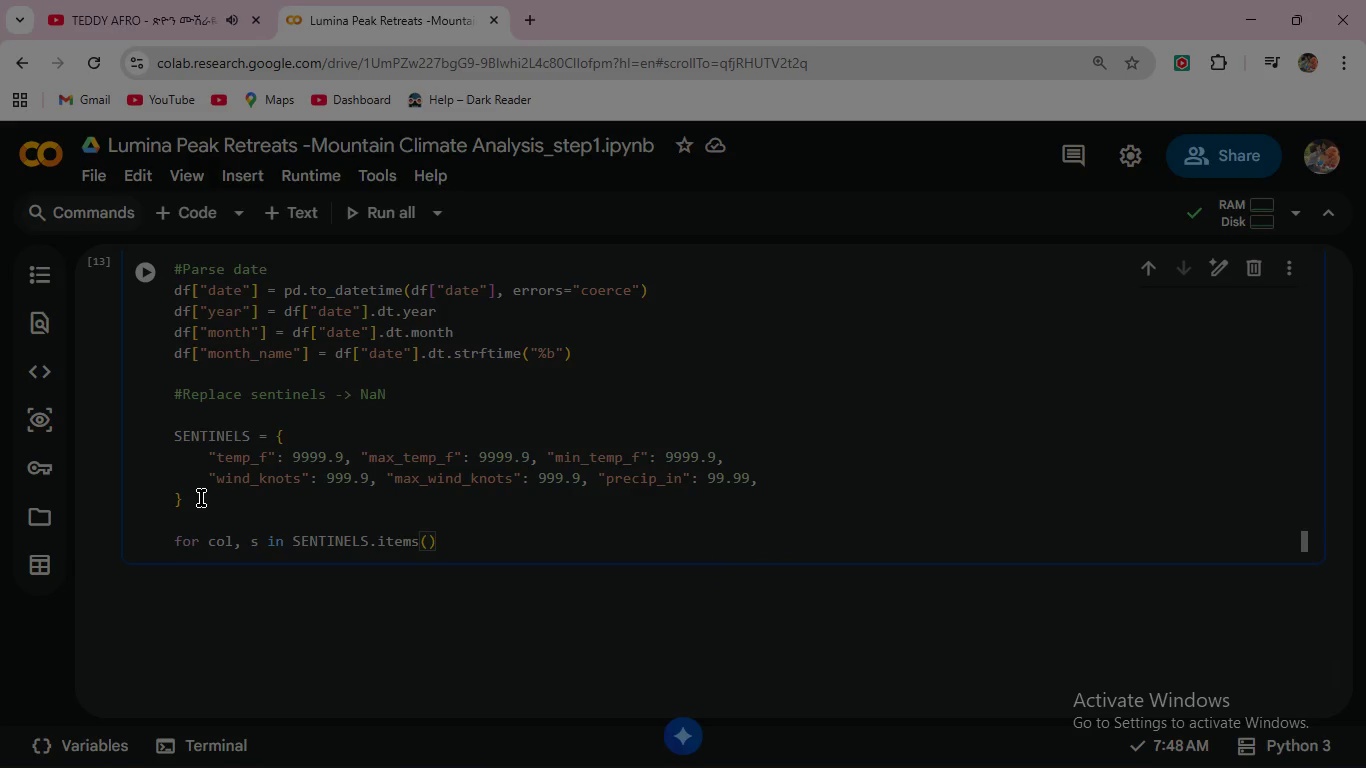 
key(ArrowRight)
 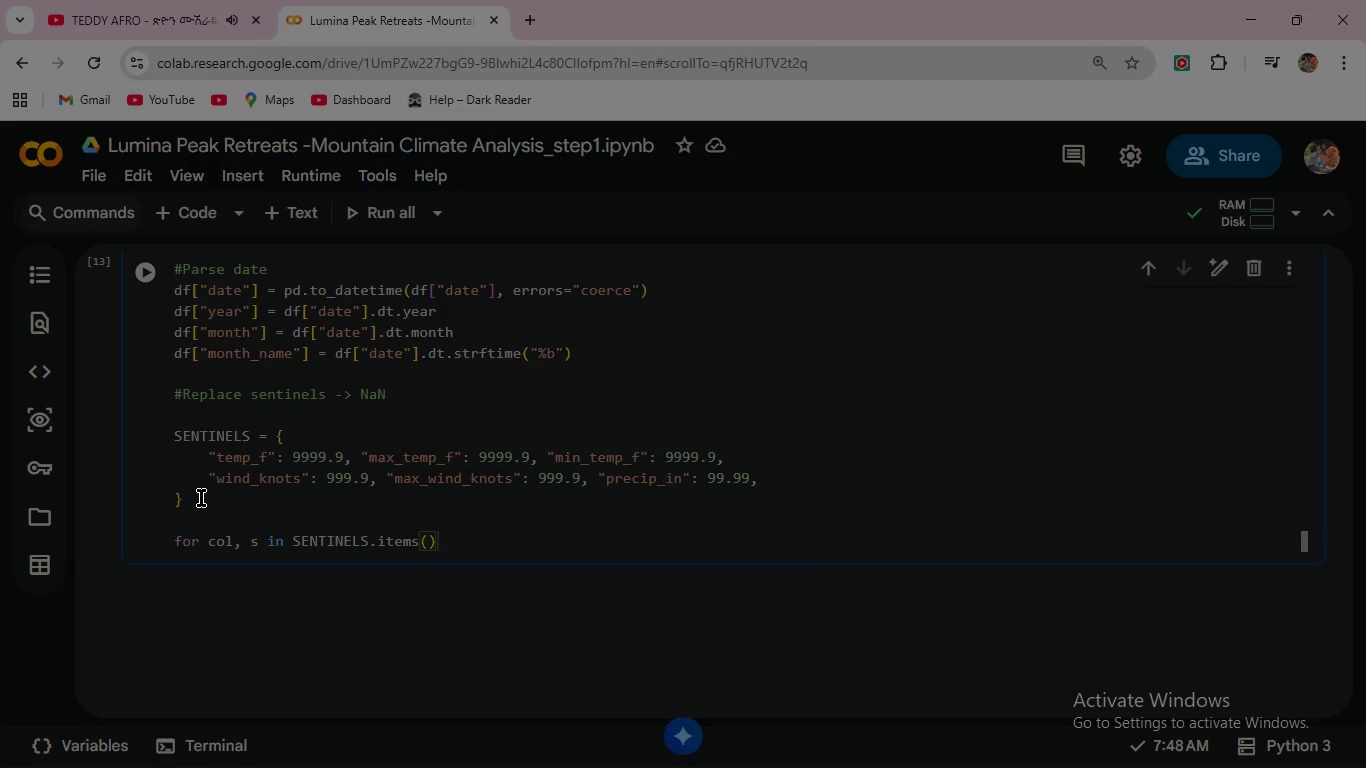 
key(Shift+ShiftRight)
 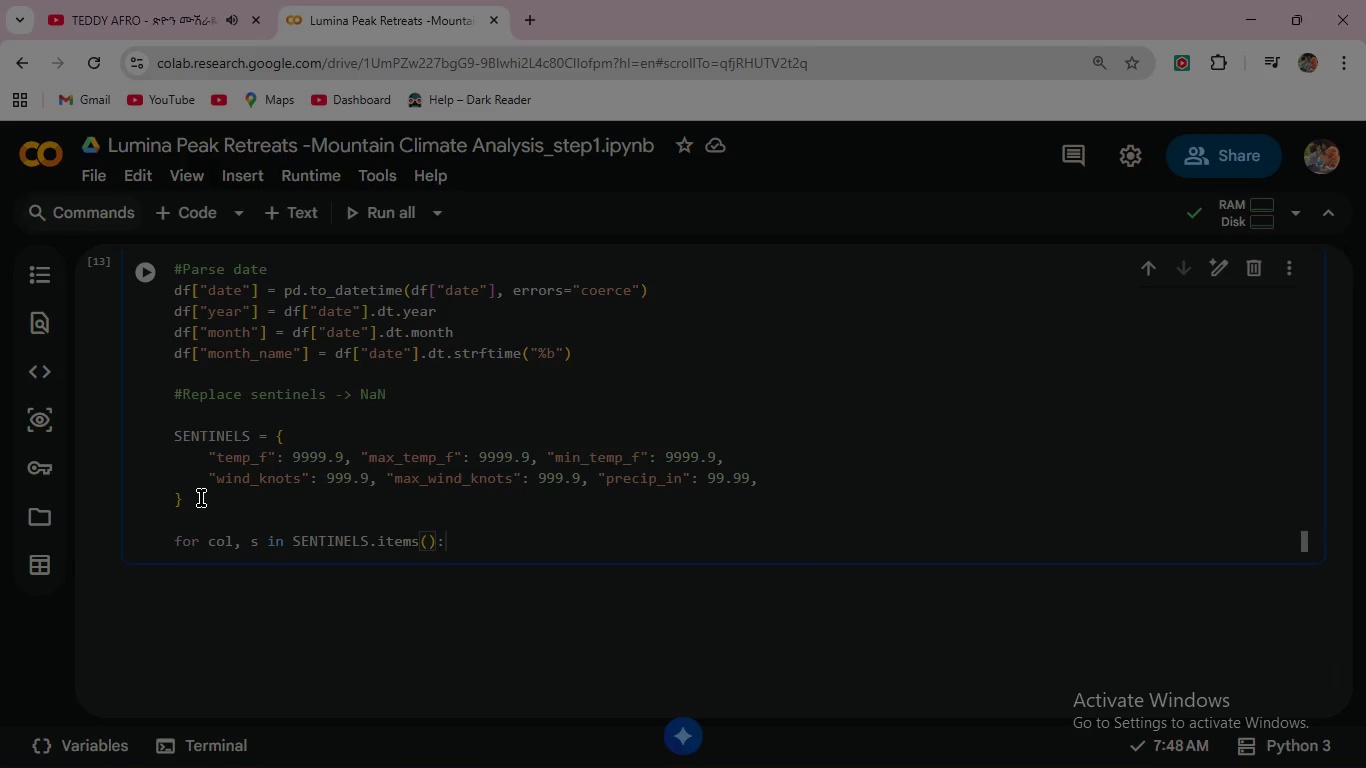 
key(Shift+Semicolon)
 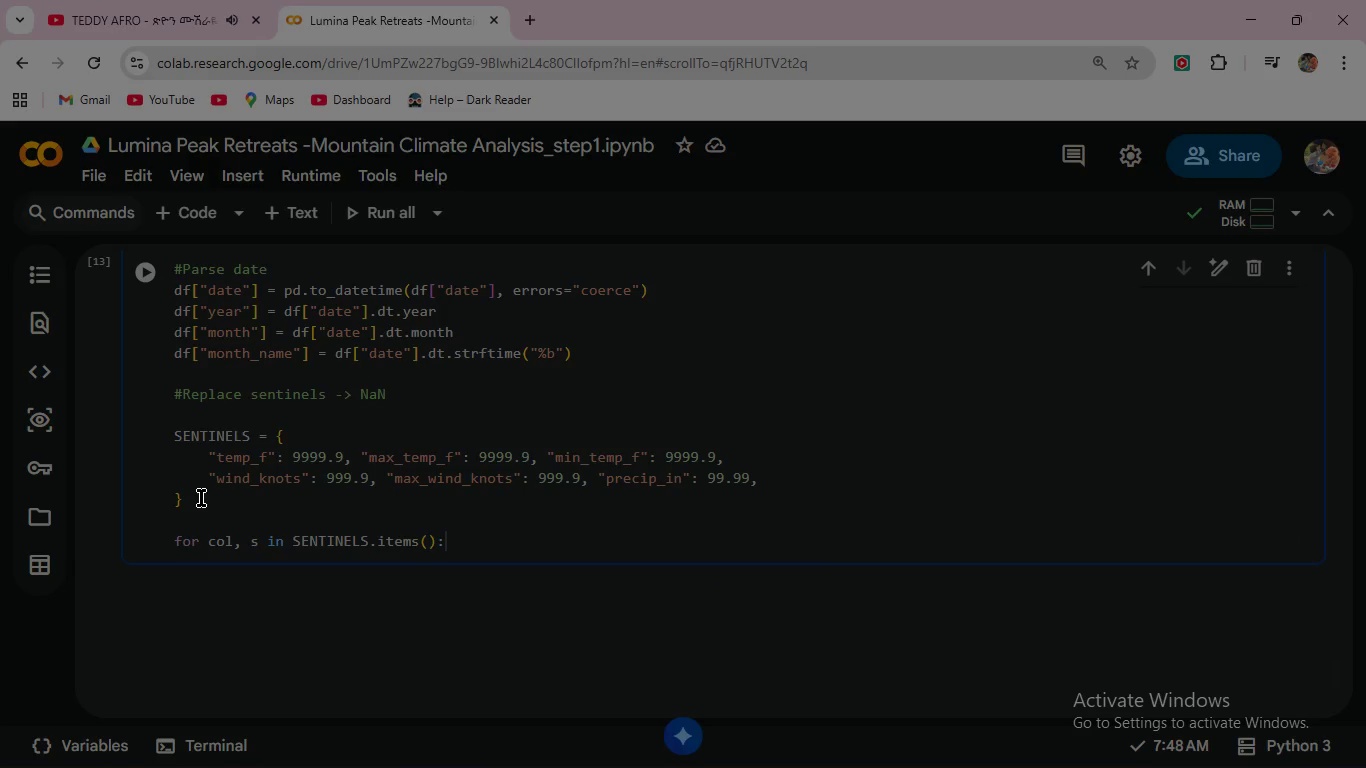 
key(Enter)
 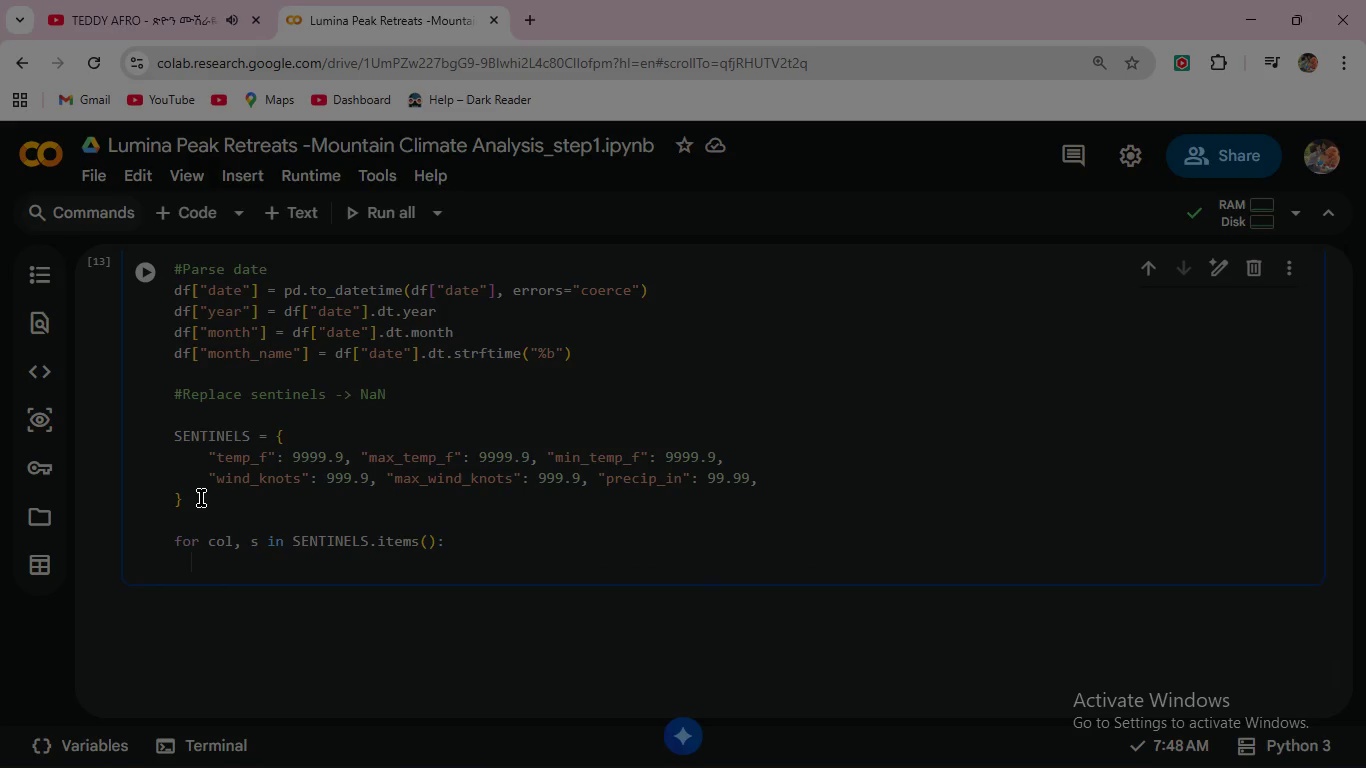 
type(  if col in df.columns:)
 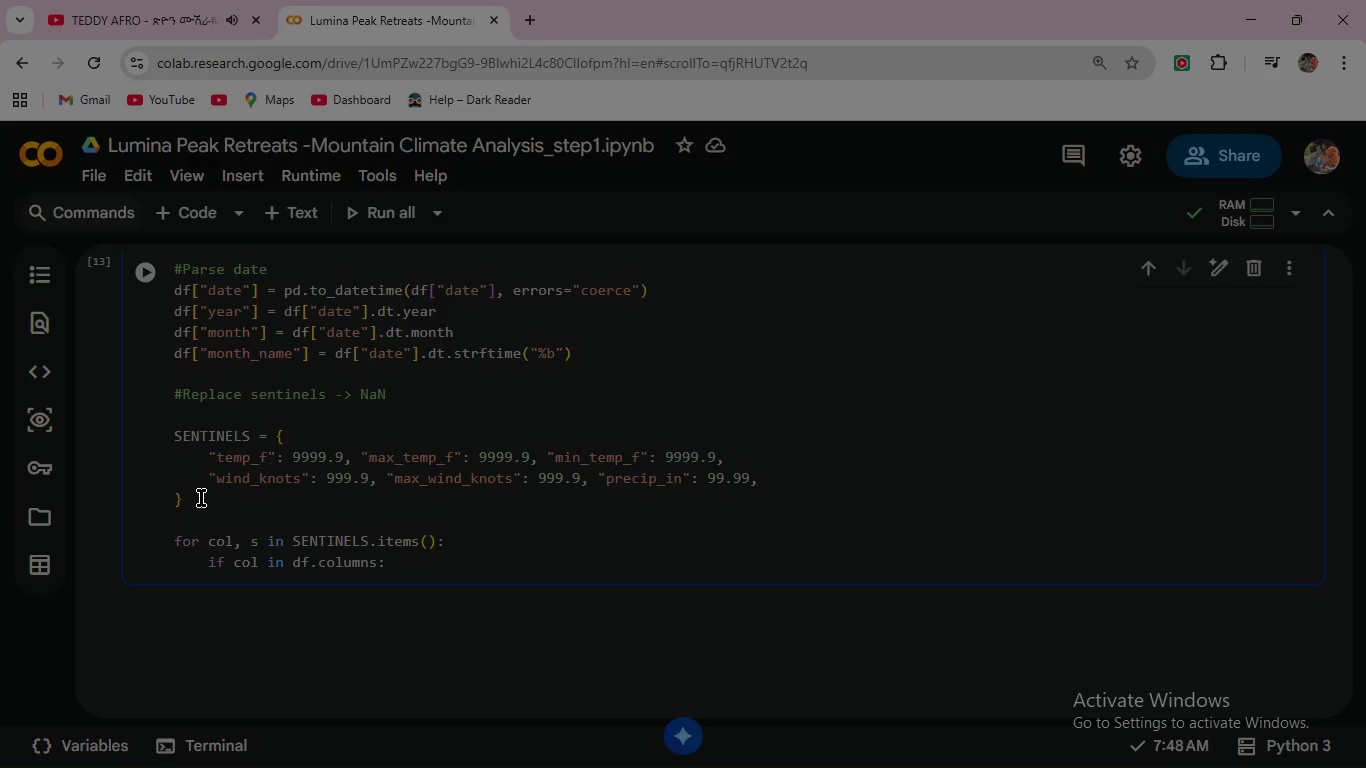 
key(Enter)
 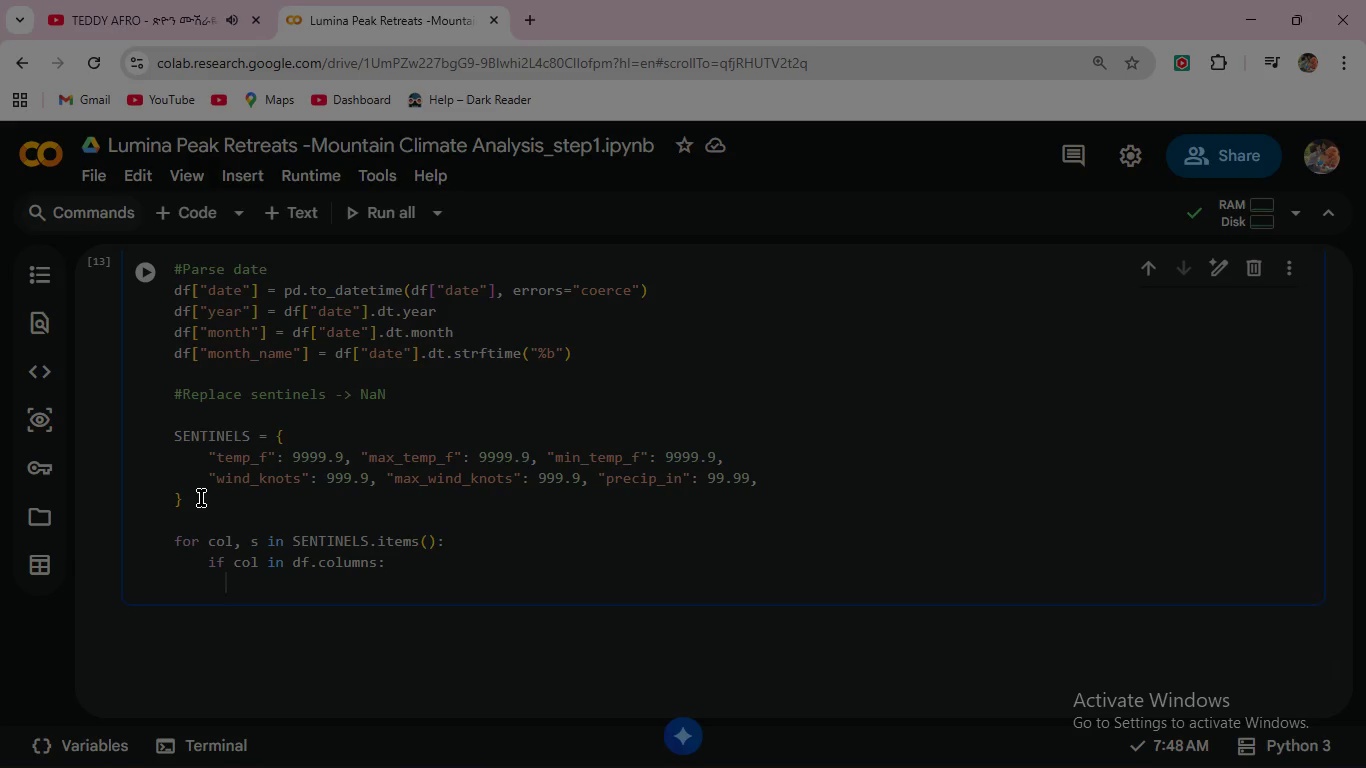 
type( df[col)
 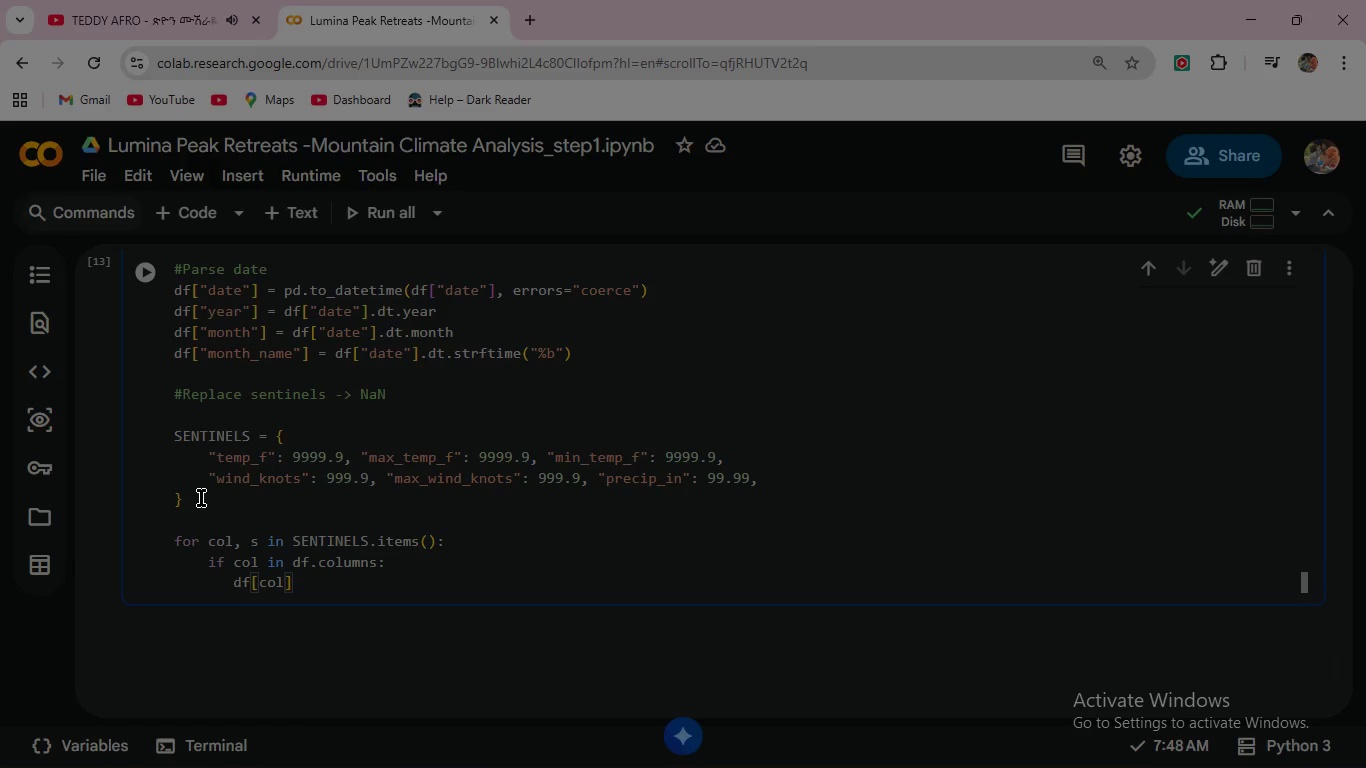 
key(ArrowRight)
 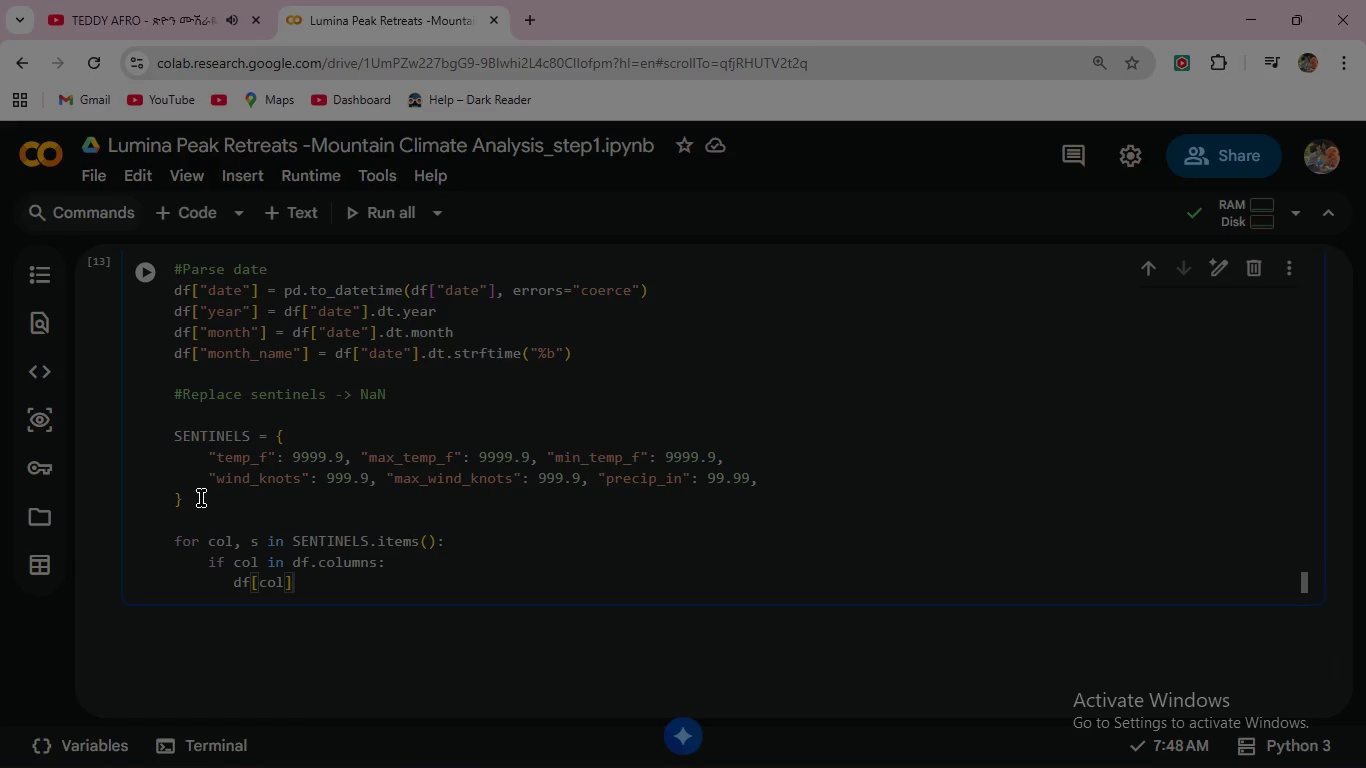 
key(ArrowRight)
 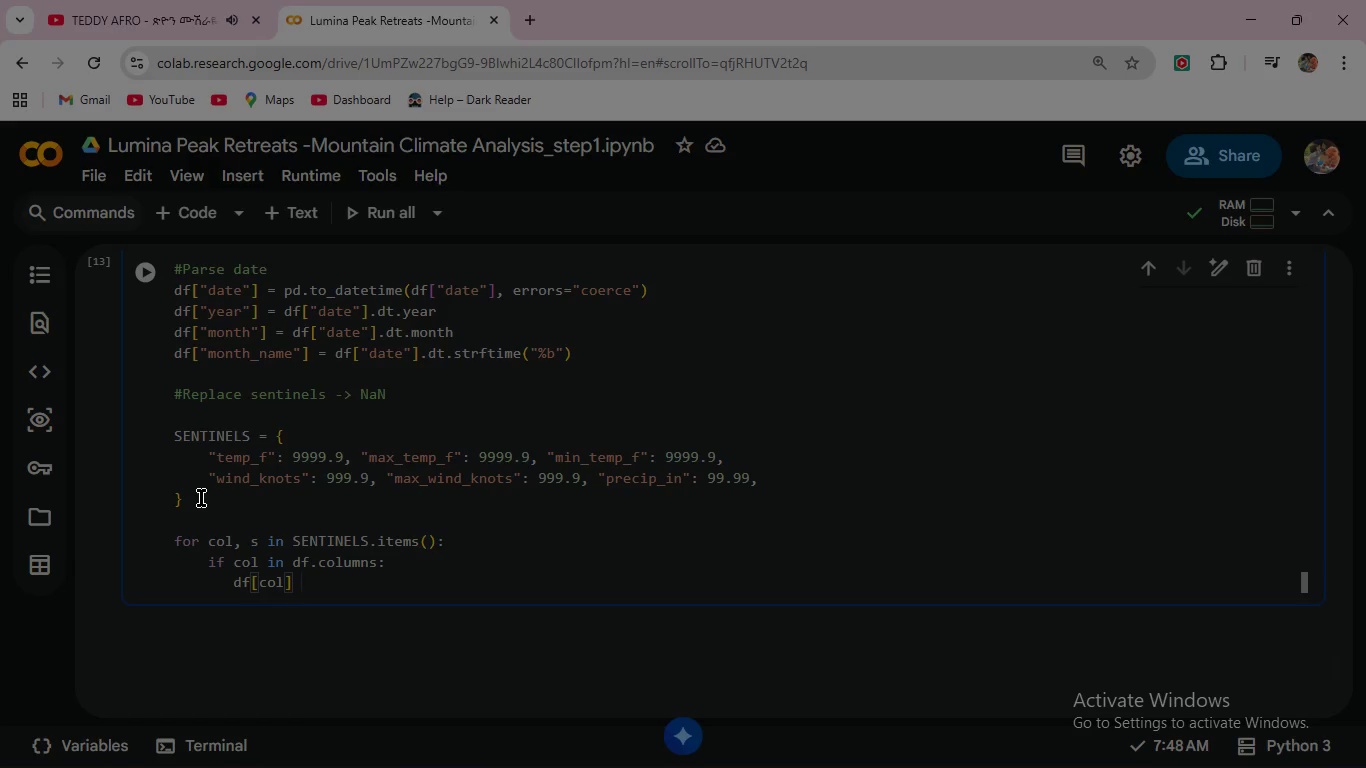 
type( = df)
 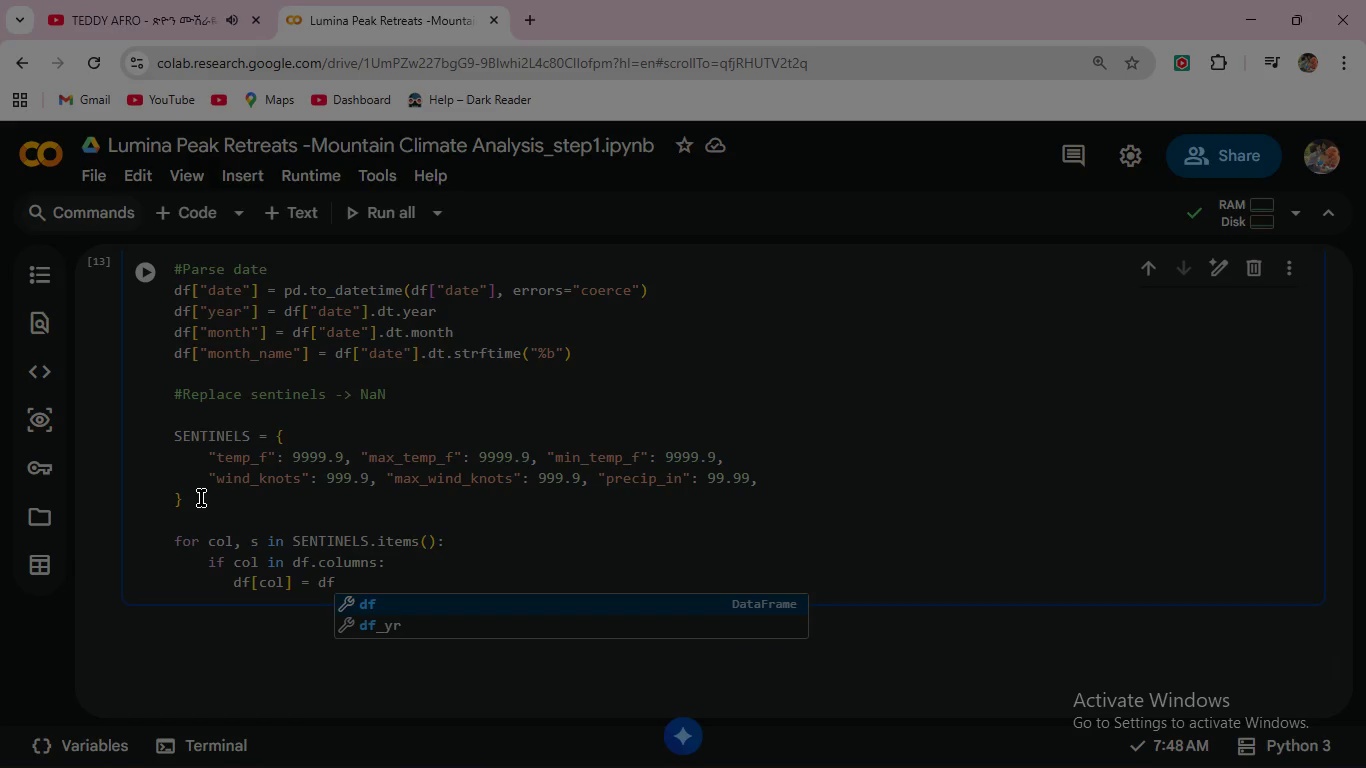 
type([col)
 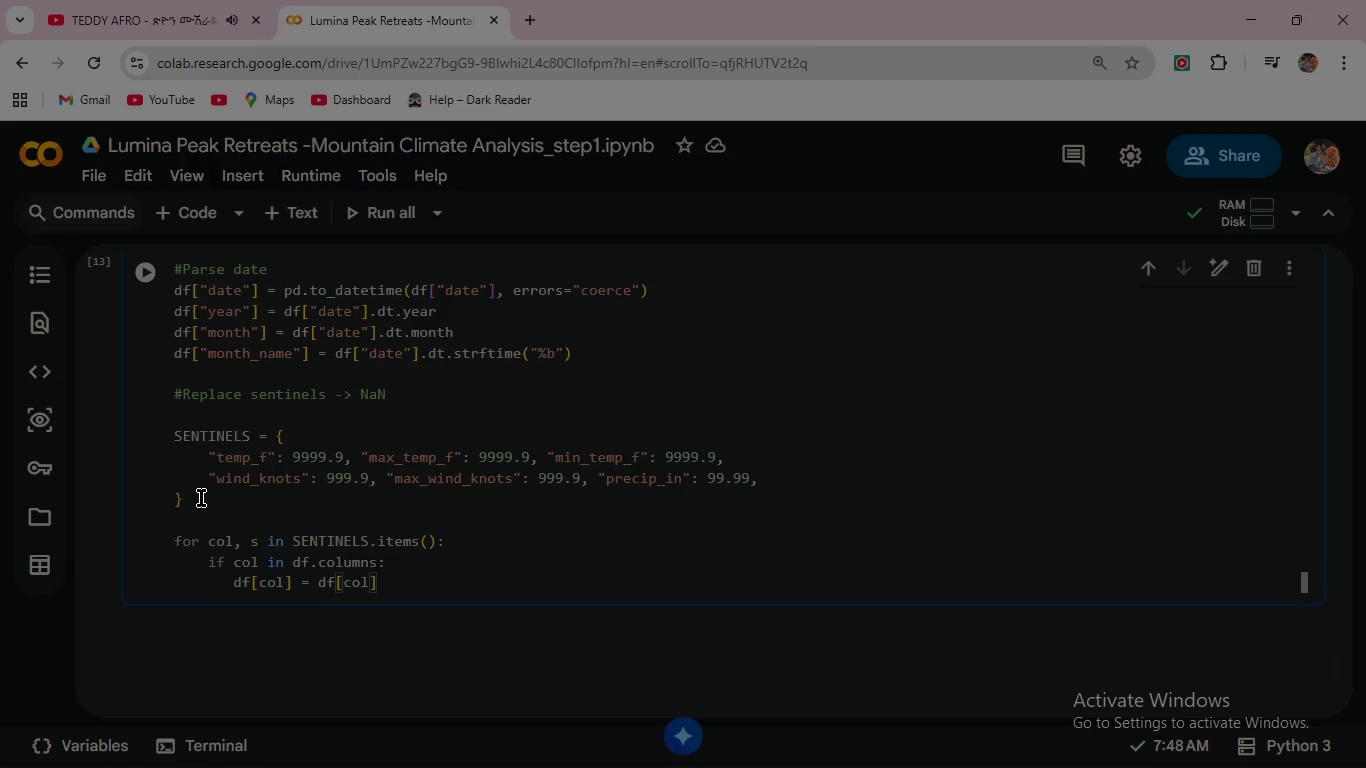 
key(ArrowRight)
 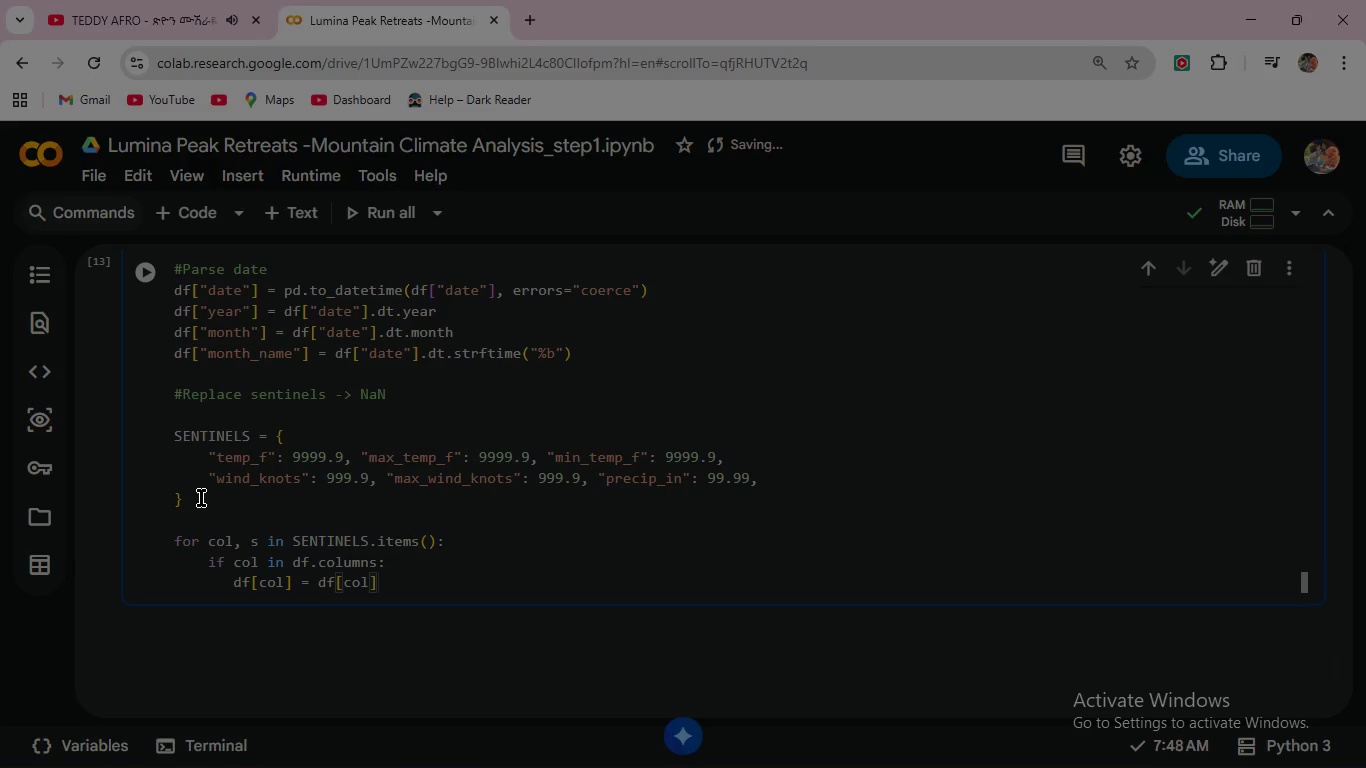 
type(.replaces,)
key(Backspace)
 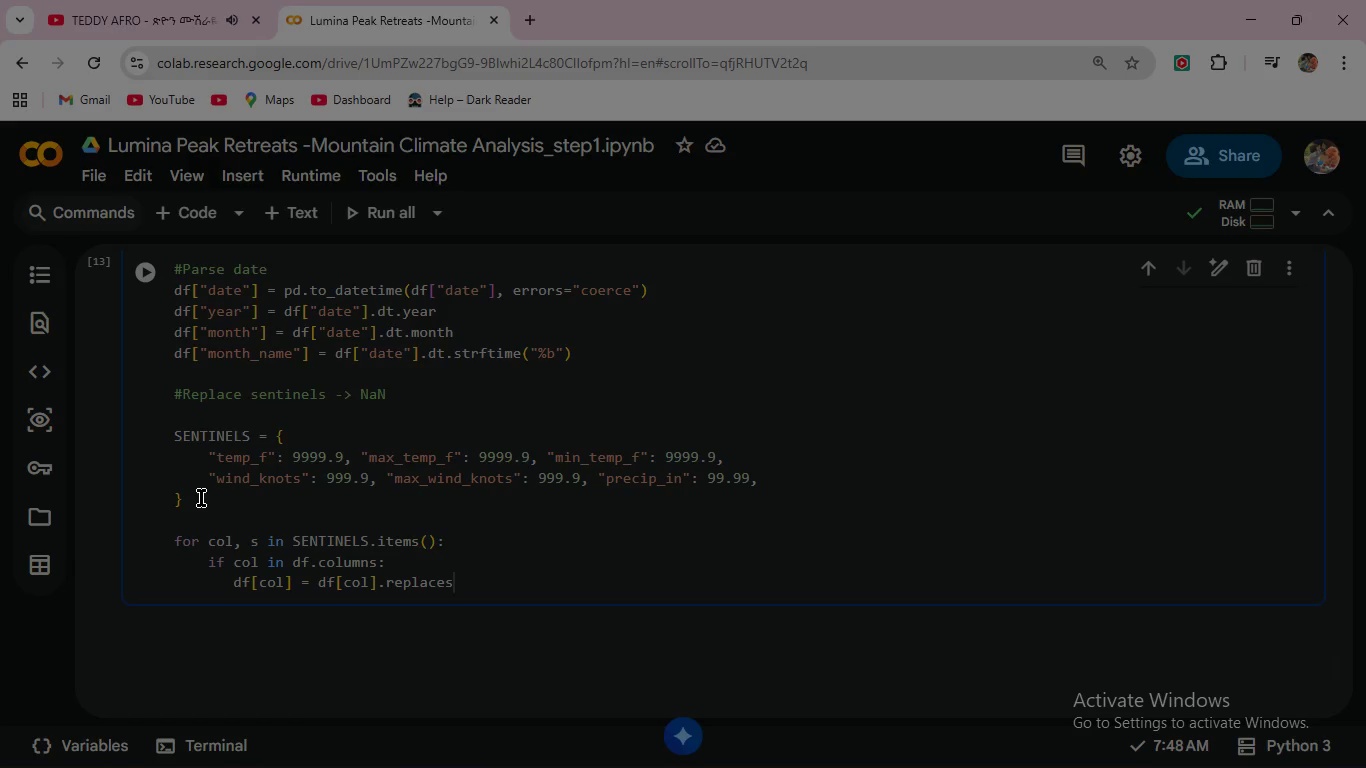 
key(Backspace)
type((s, np.nan)
 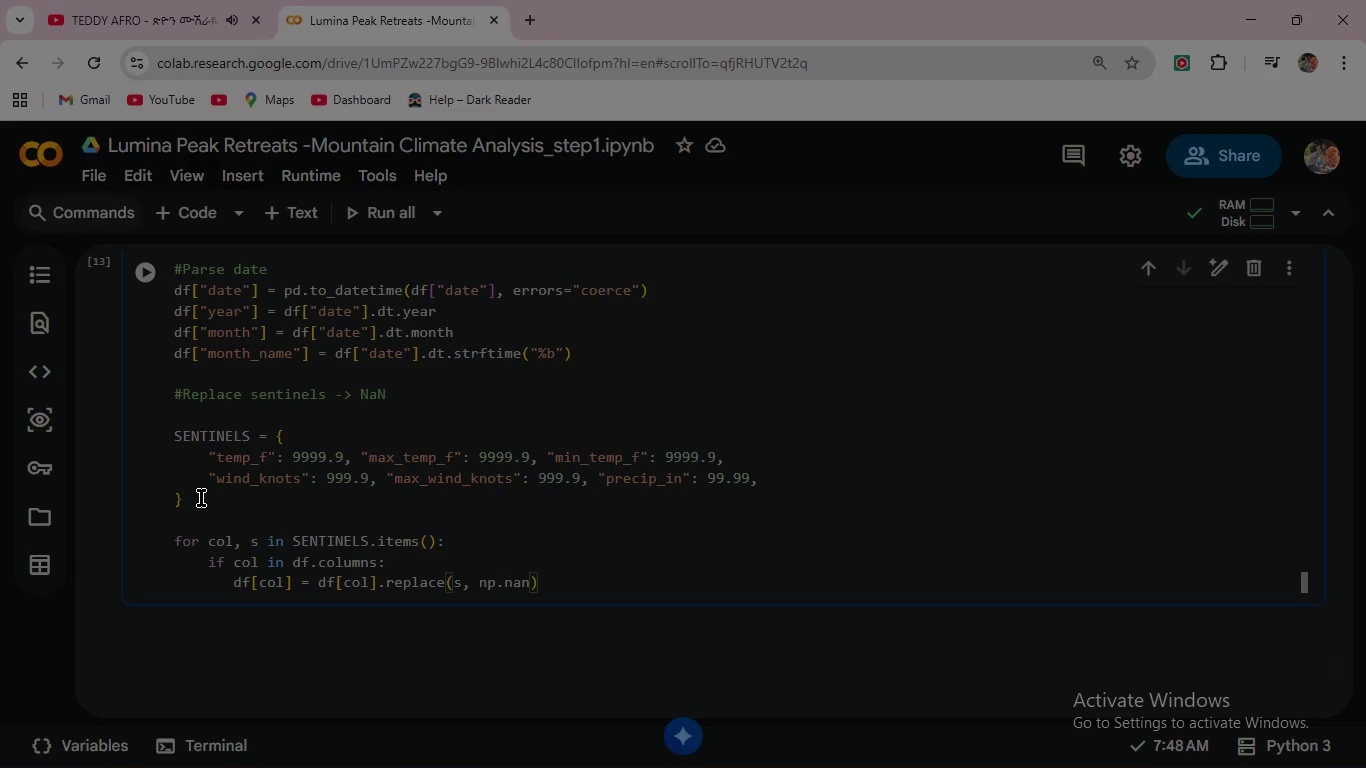 
wait(7.61)
 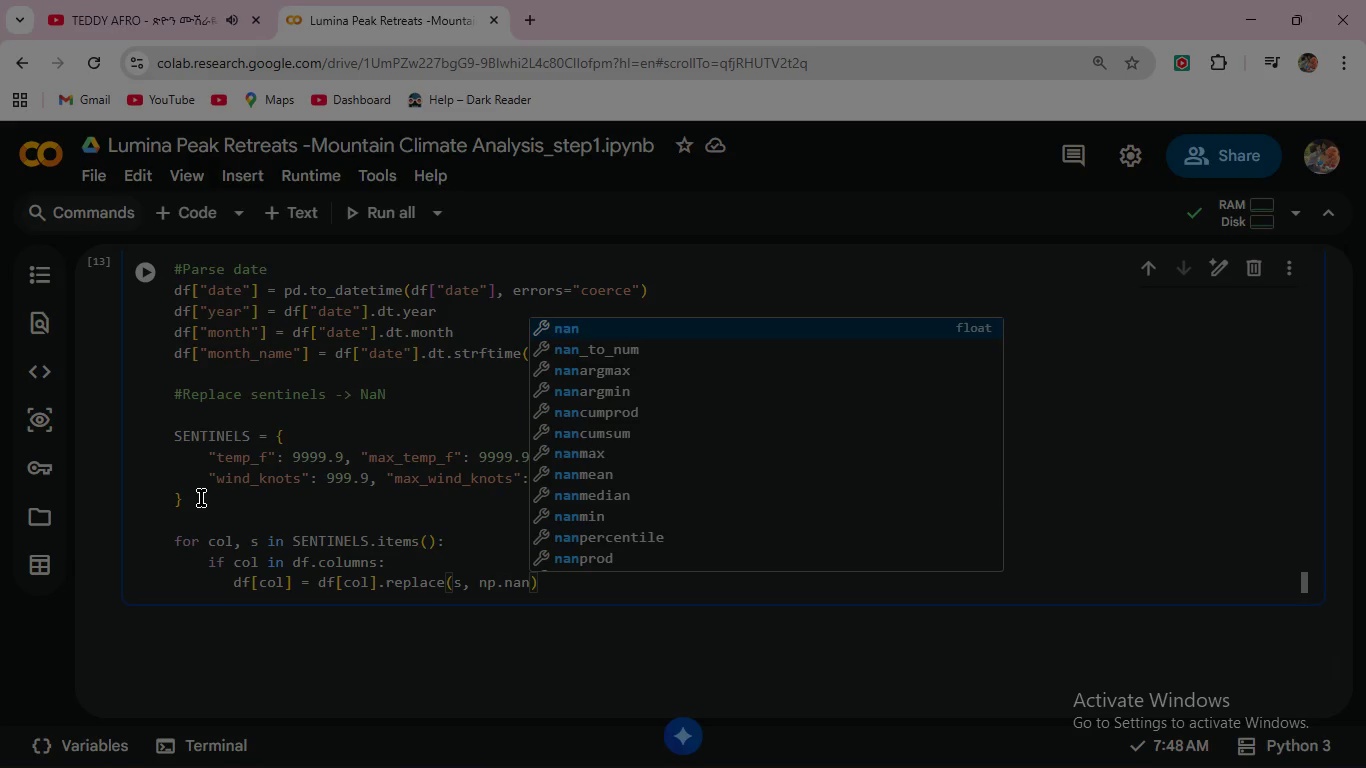 
left_click([556, 579])
 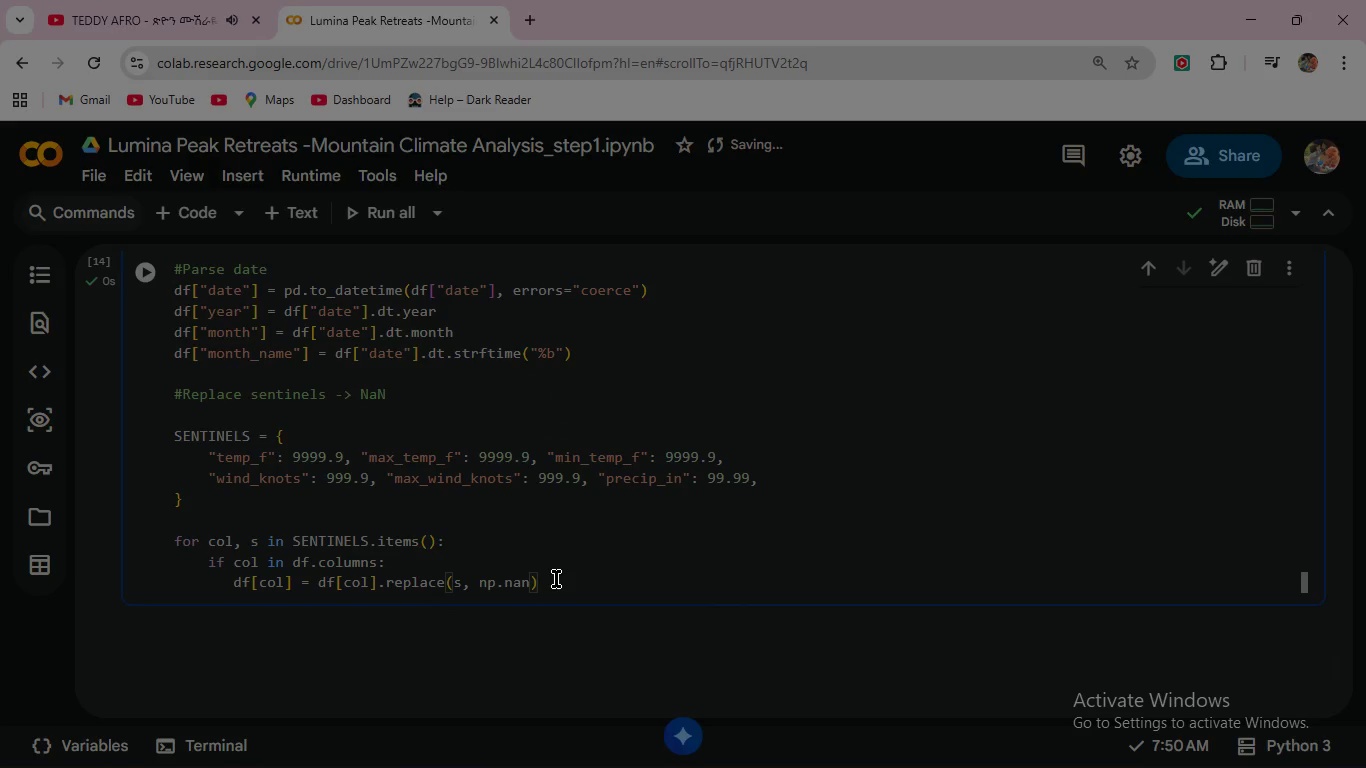 
left_click([556, 579])
 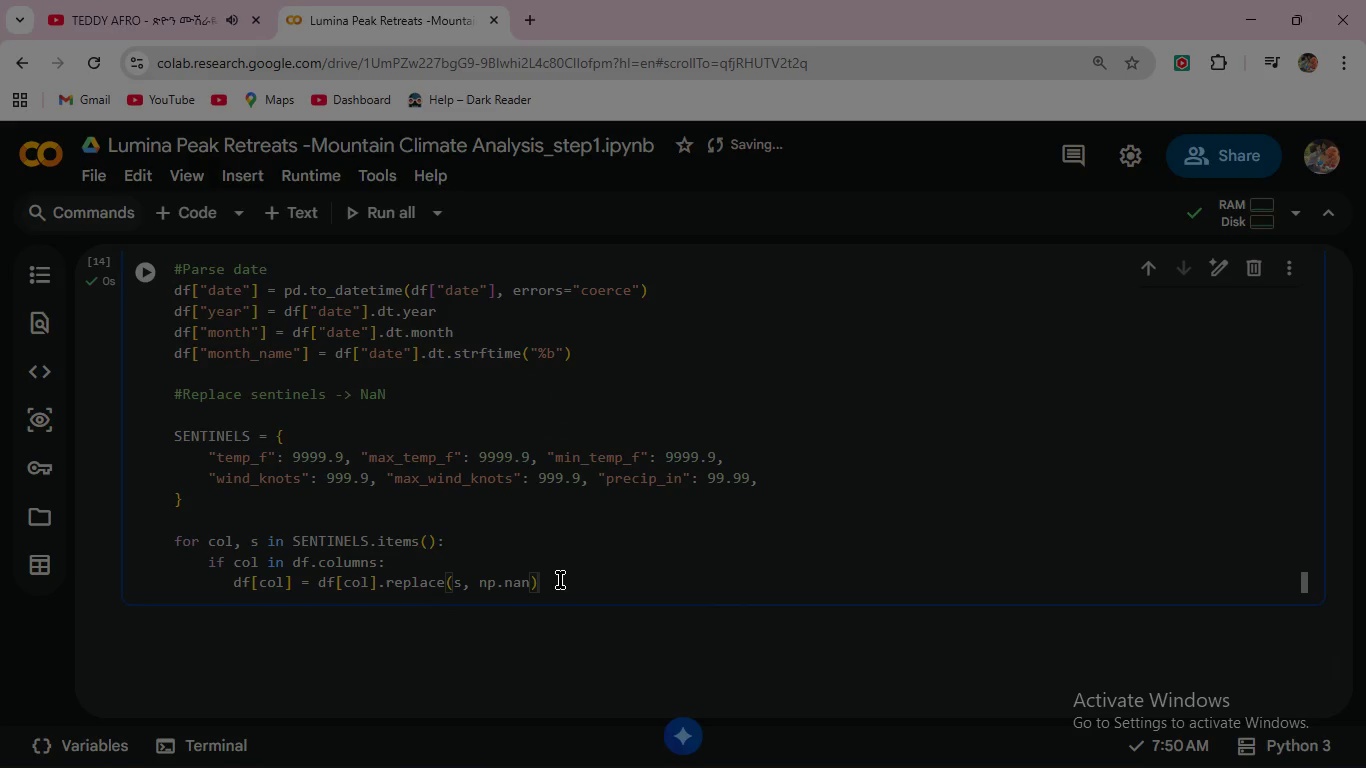 
left_click([560, 580])
 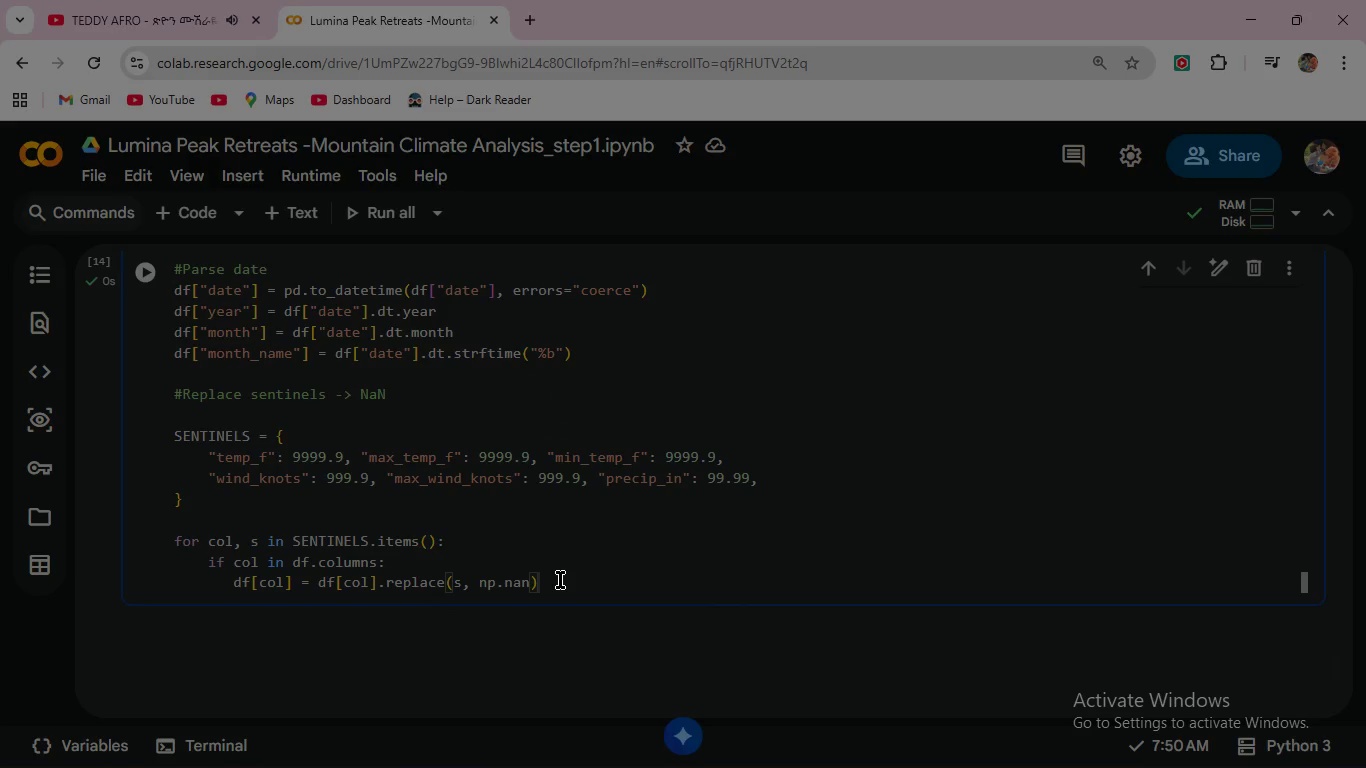 
left_click([560, 580])
 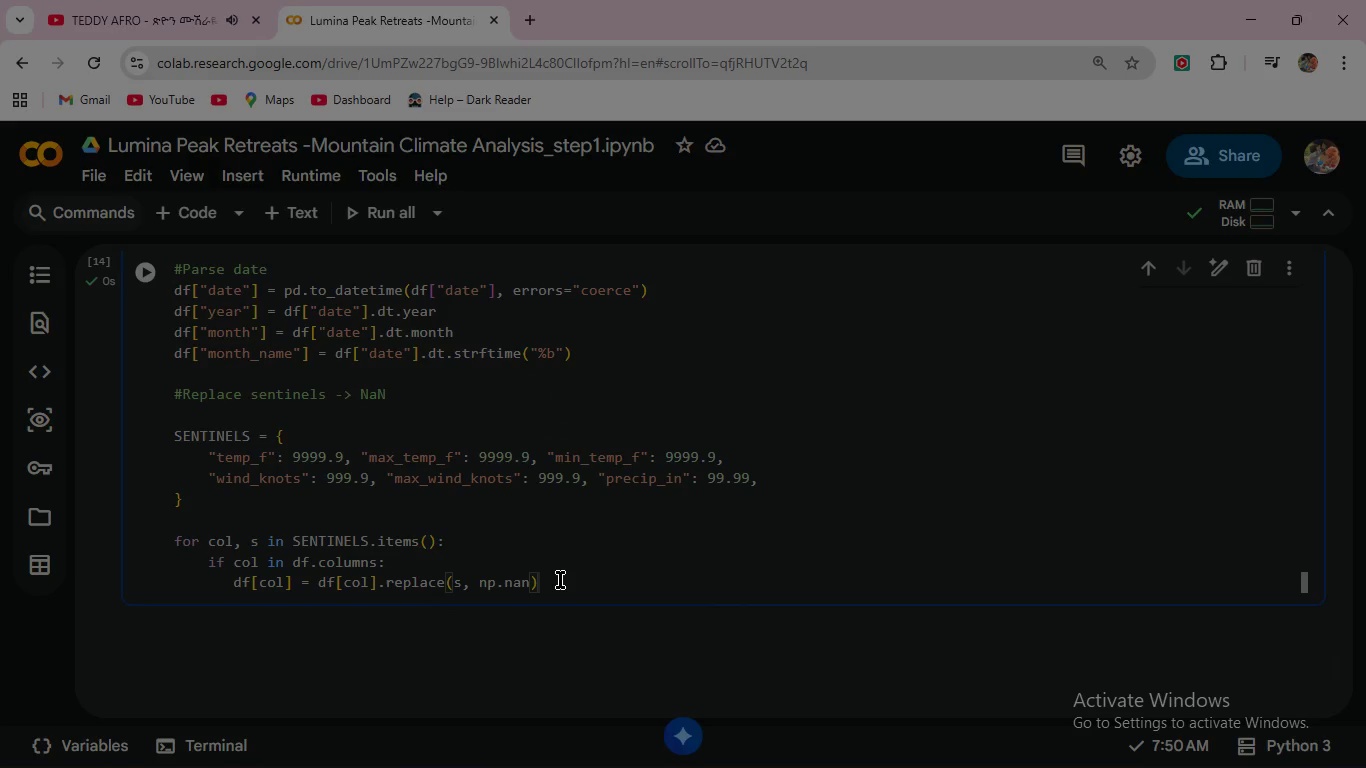 
key(Enter)
 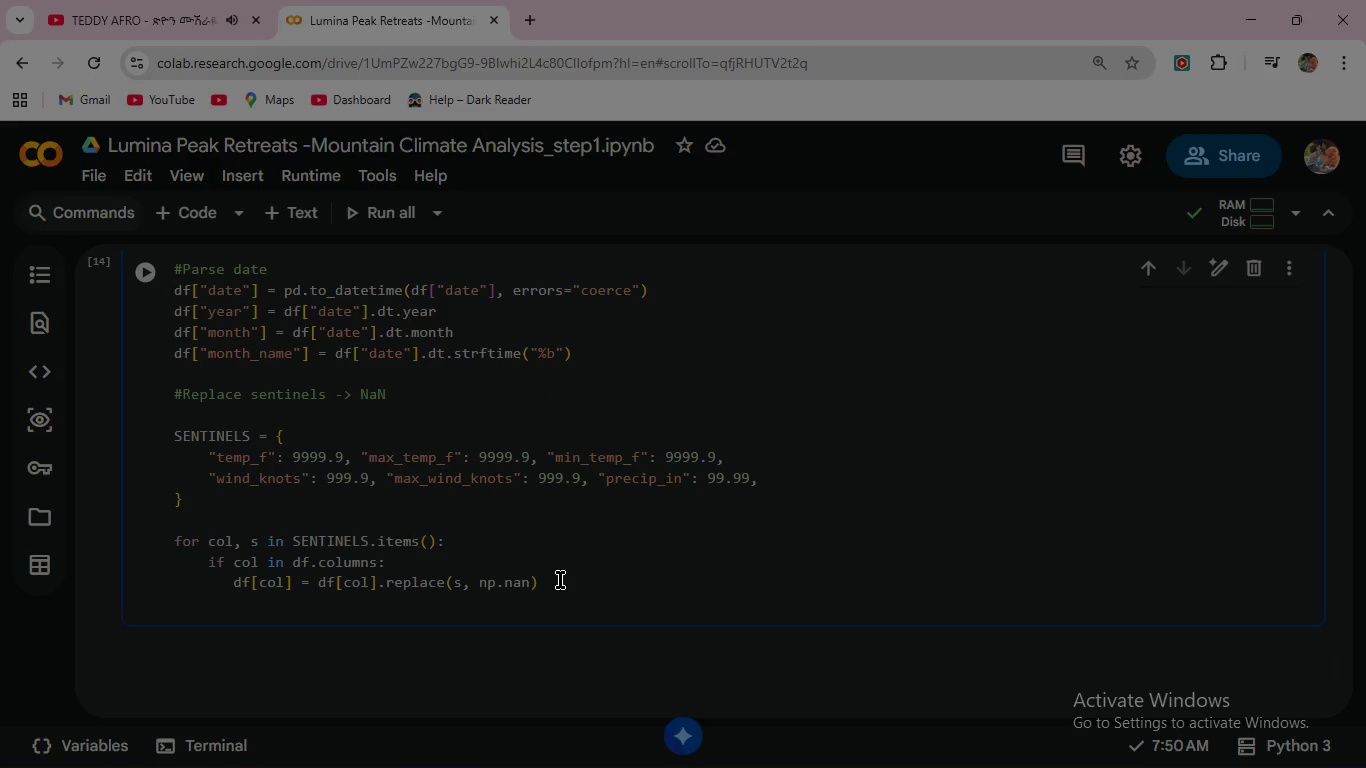 
key(Backspace)
 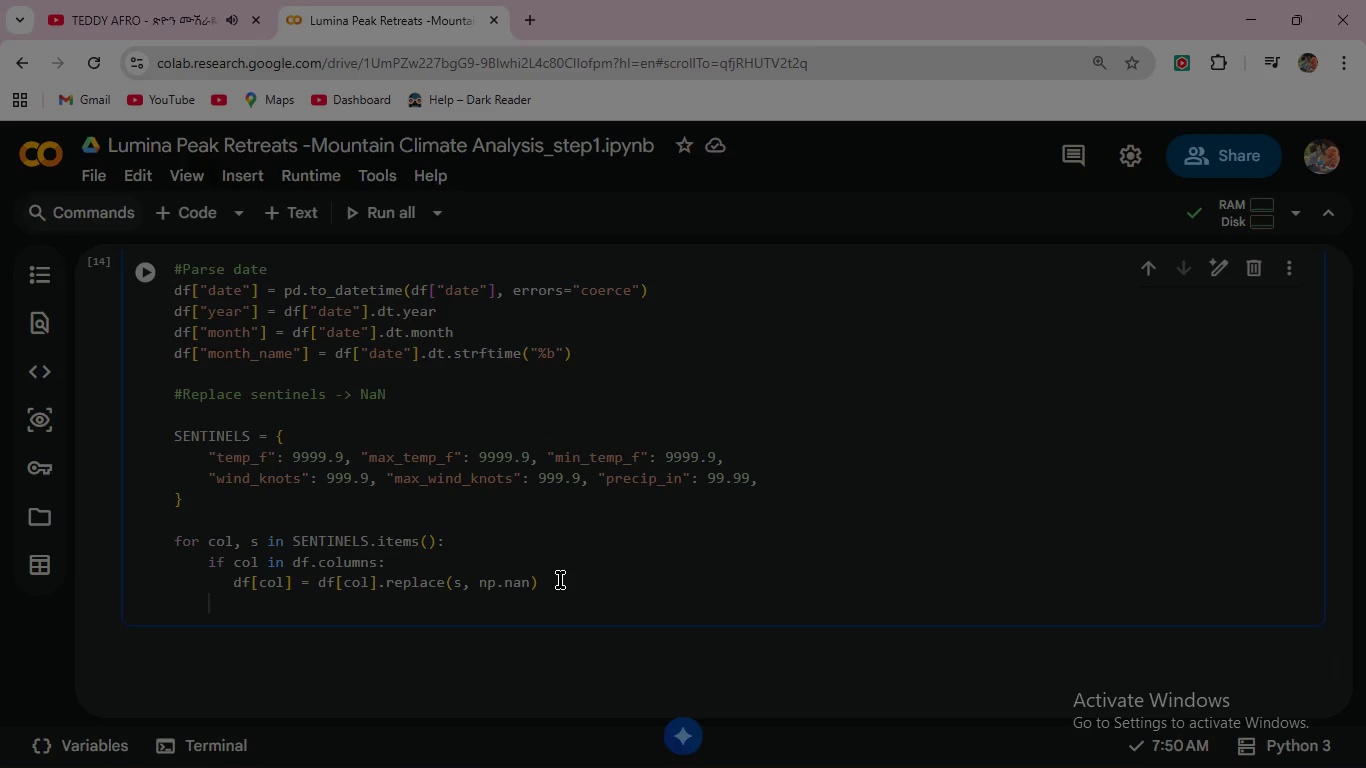 
key(Backspace)
 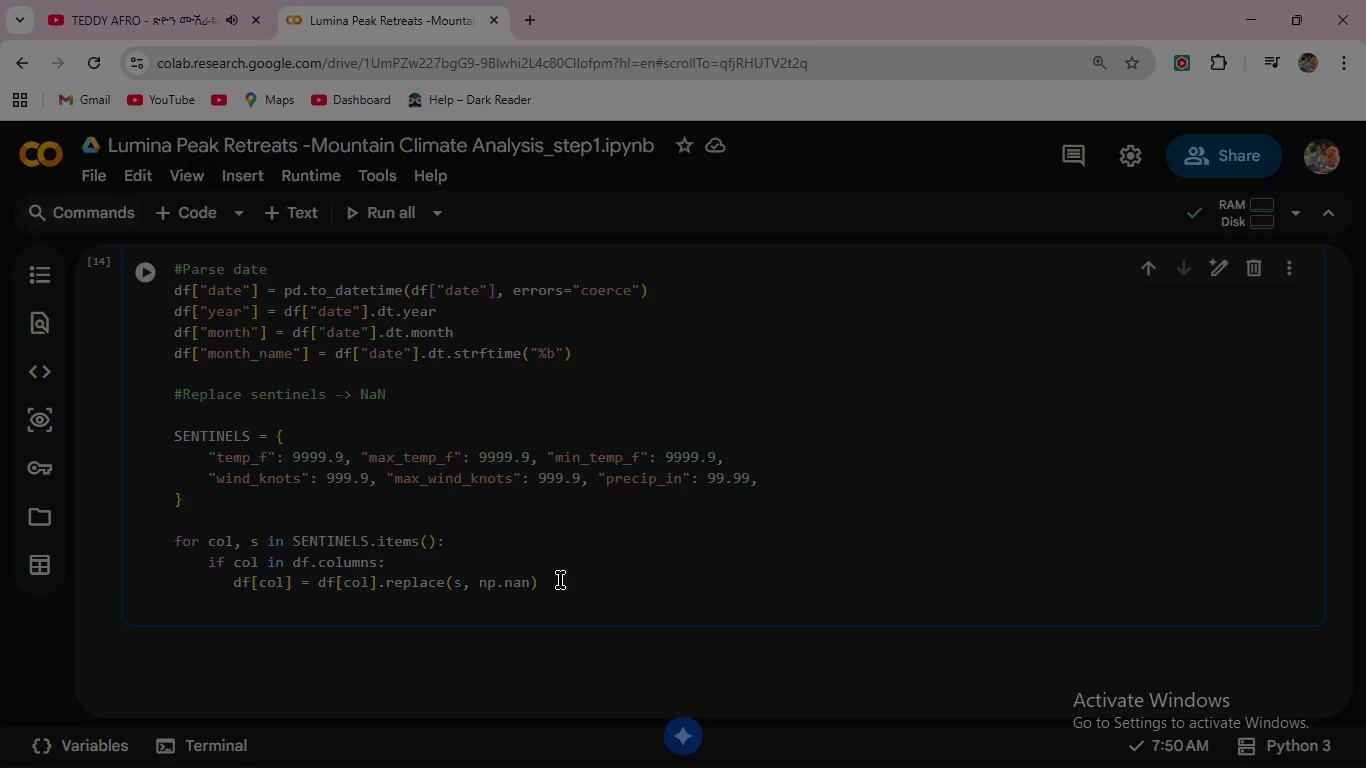 
key(Backspace)
 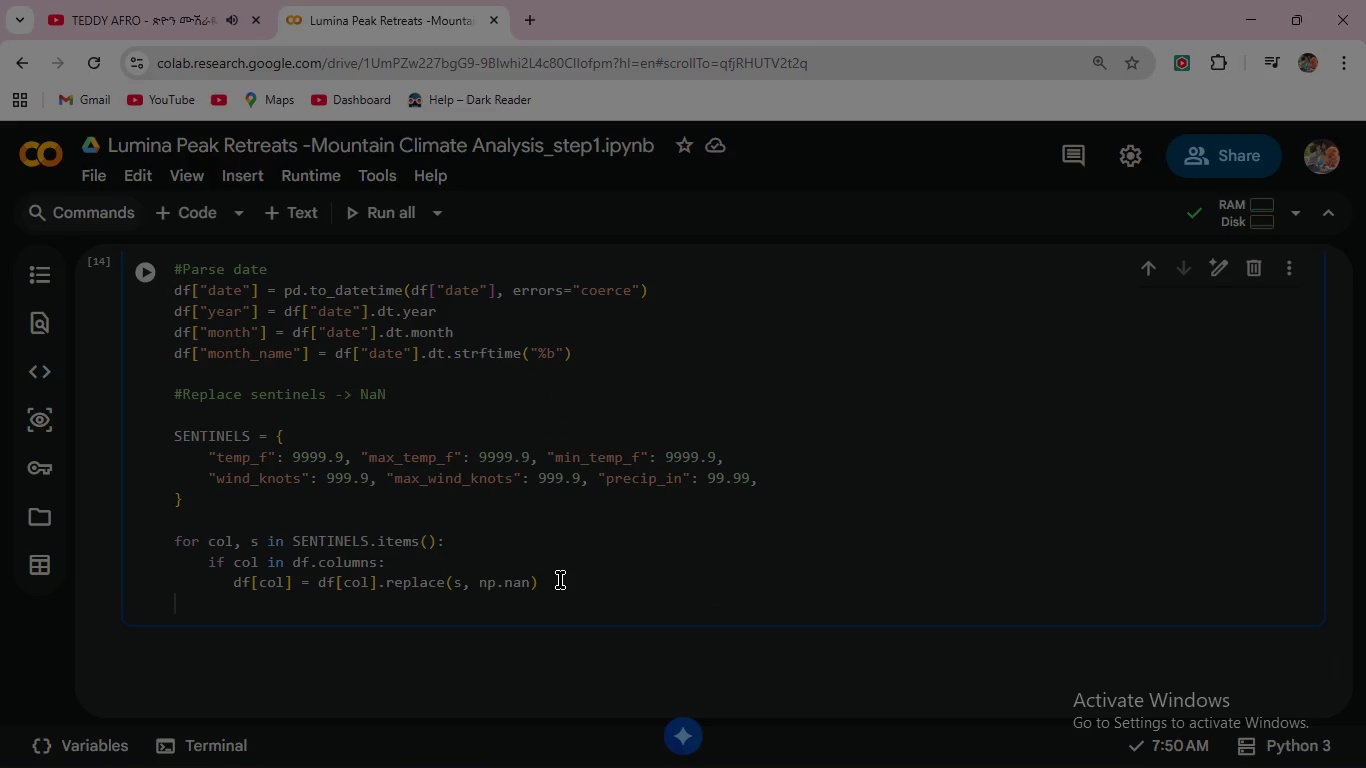 
key(Backspace)
 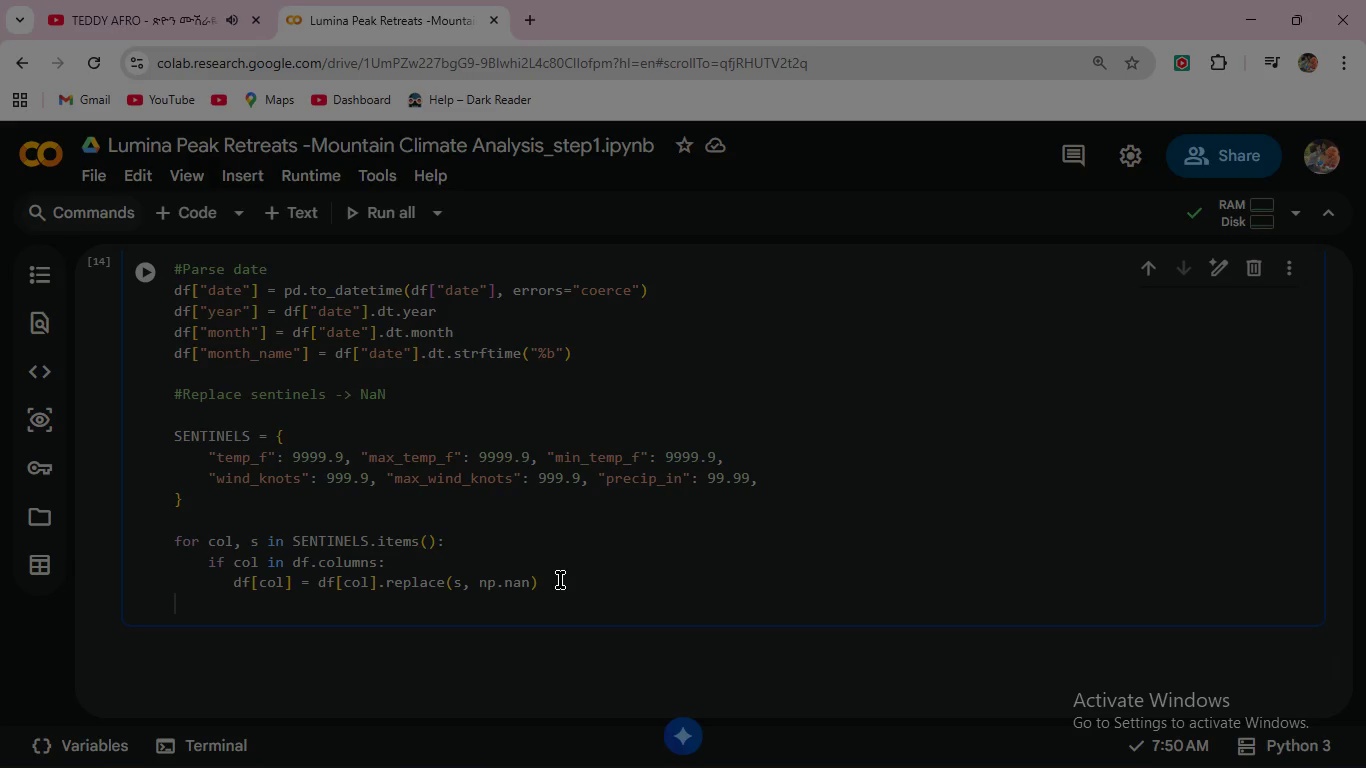 
key(Backspace)
 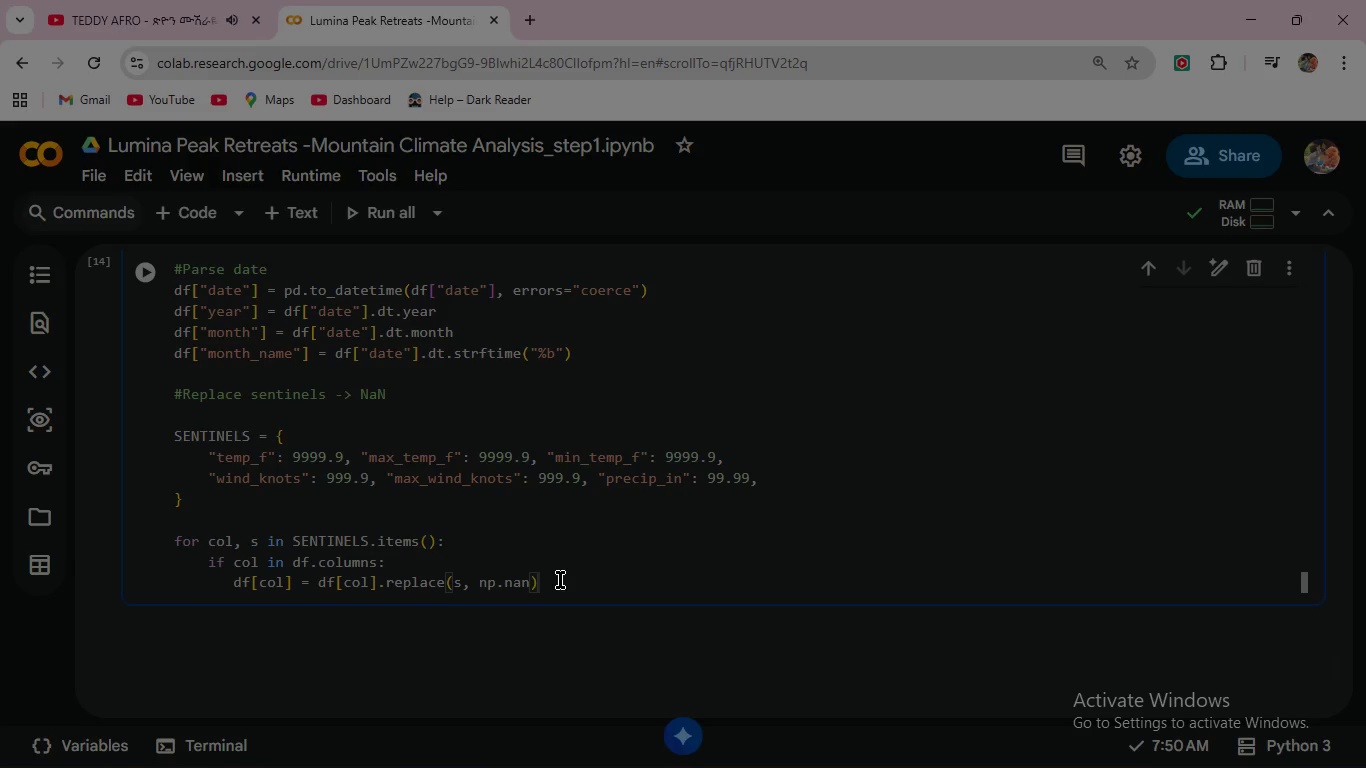 
key(Enter)
 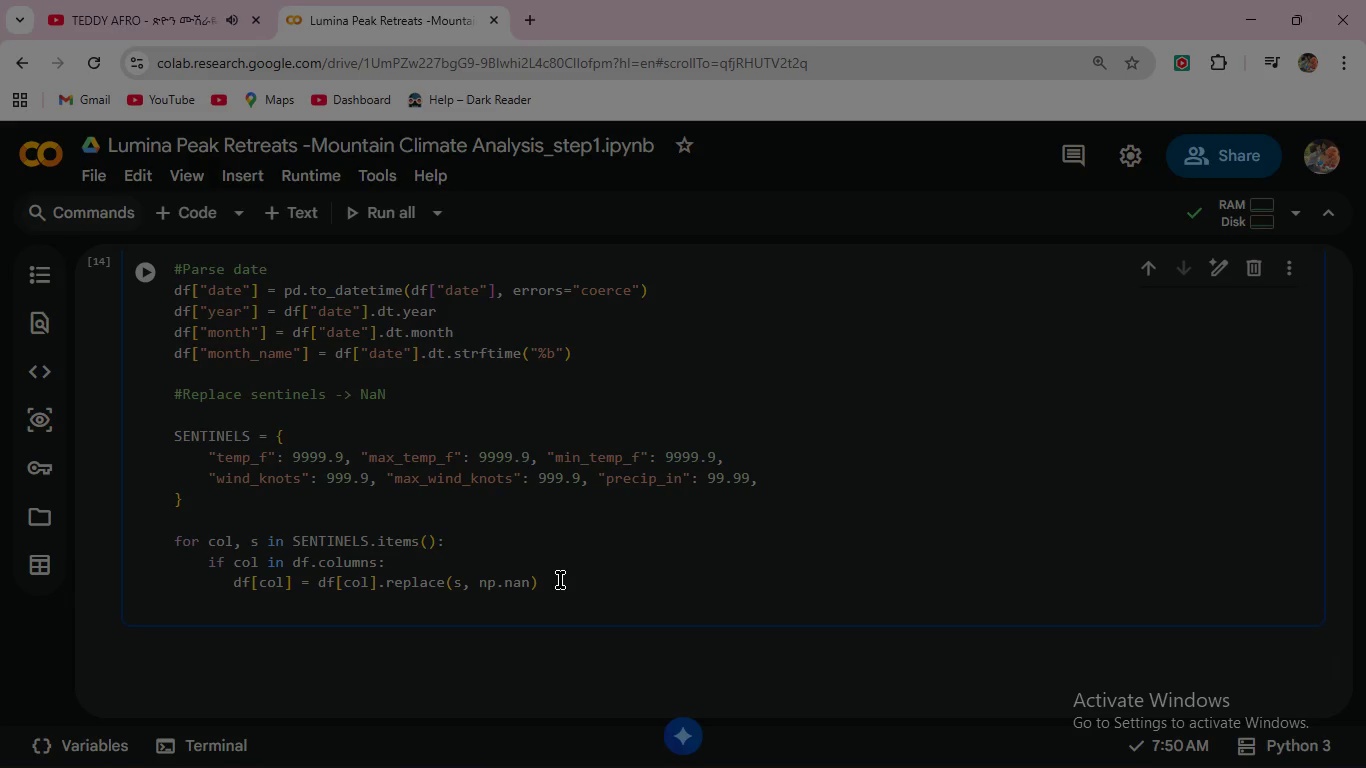 
key(Backspace)
key(Backspace)
key(Backspace)
key(Backspace)
type(print(f" Shape after cleaning :)
 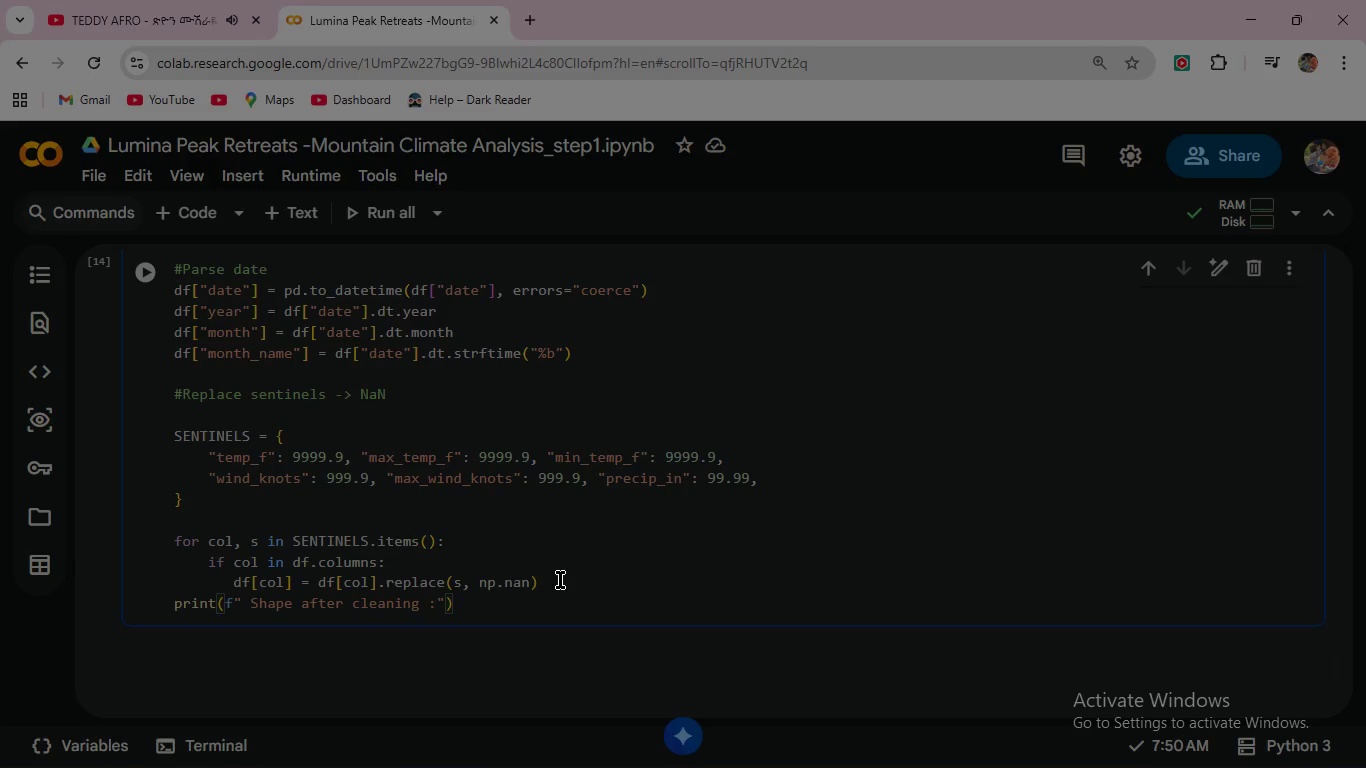 
wait(8.39)
 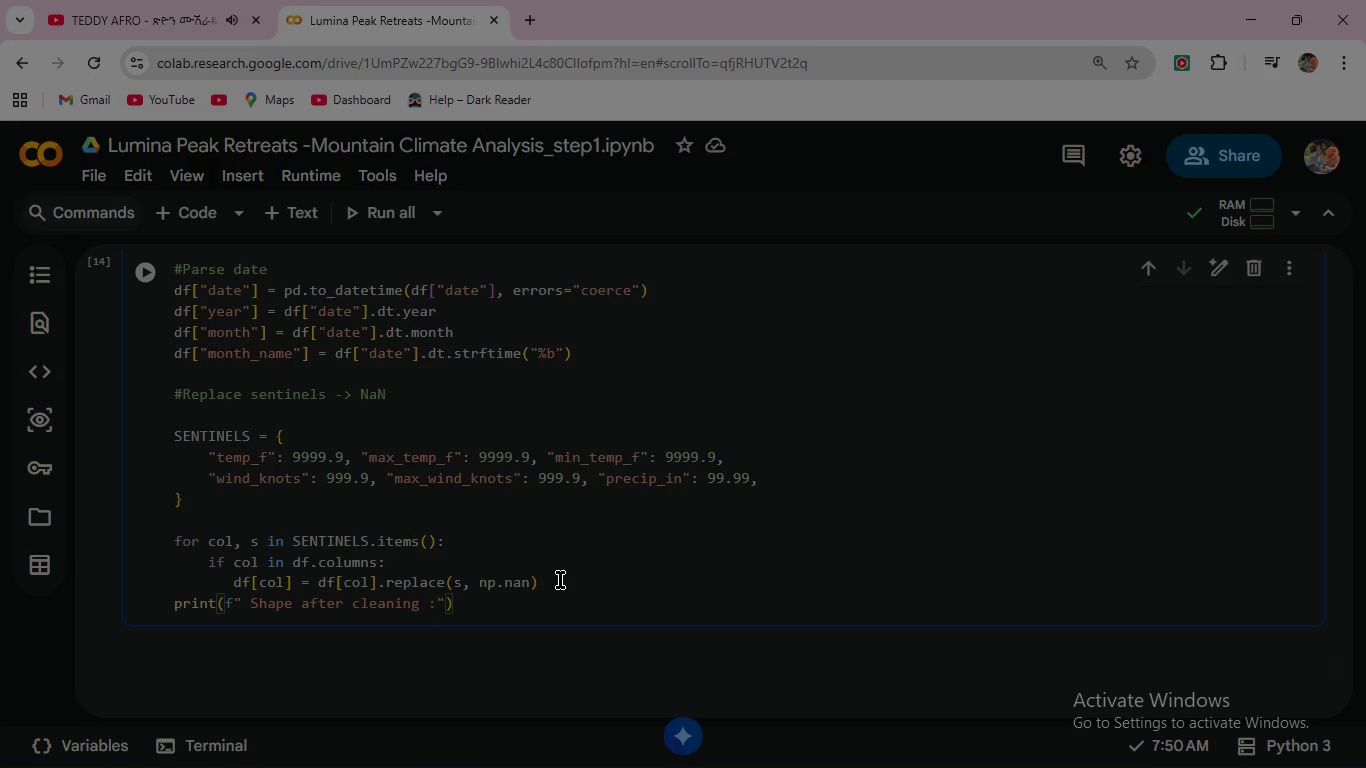 
type( {df.shape)
 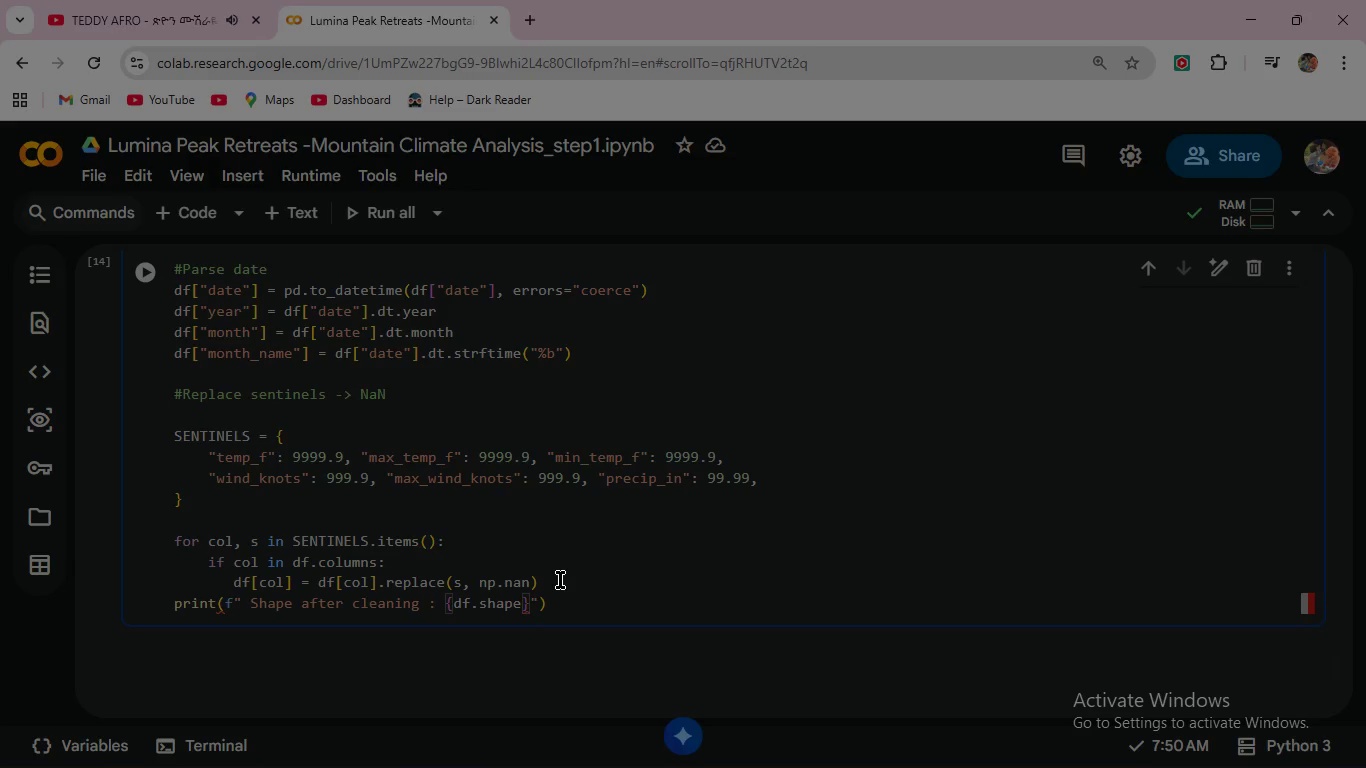 
mouse_move([168, 297])
 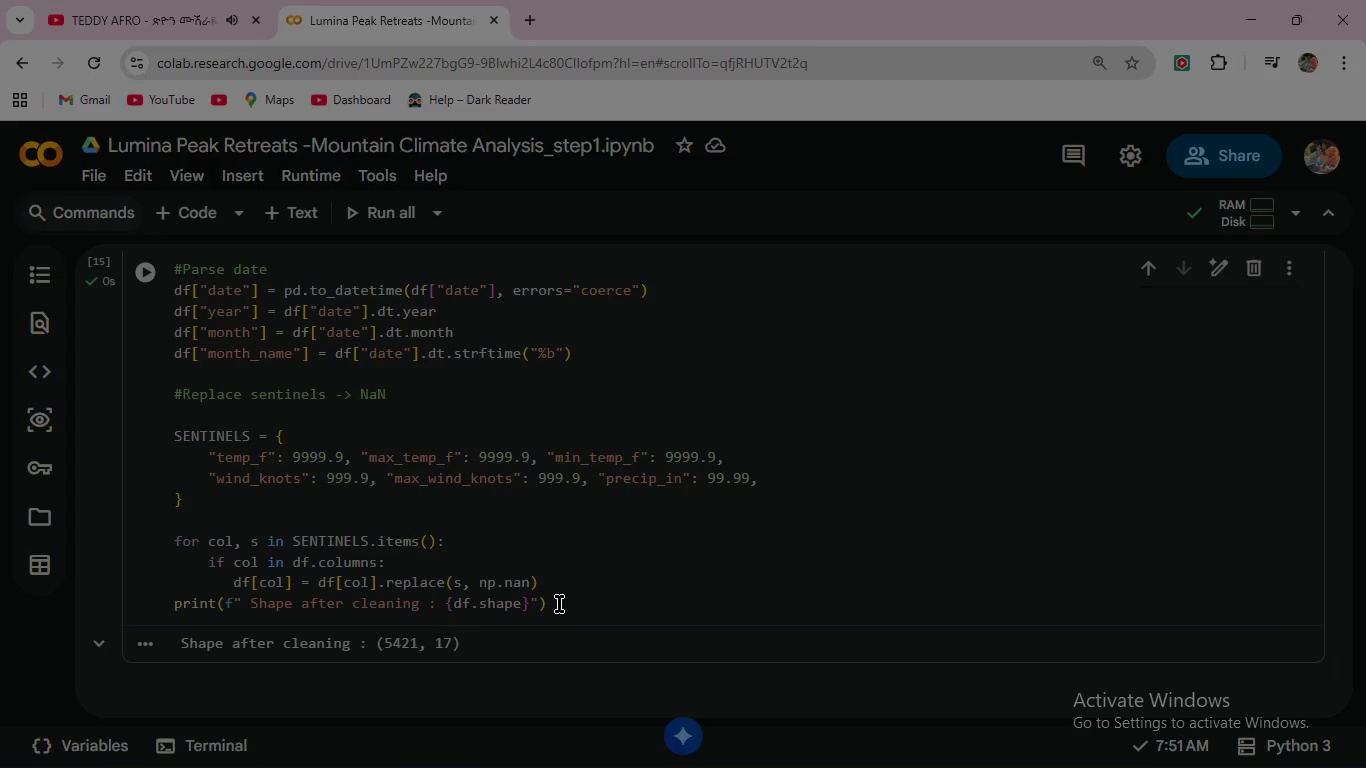 
left_click([559, 604])
 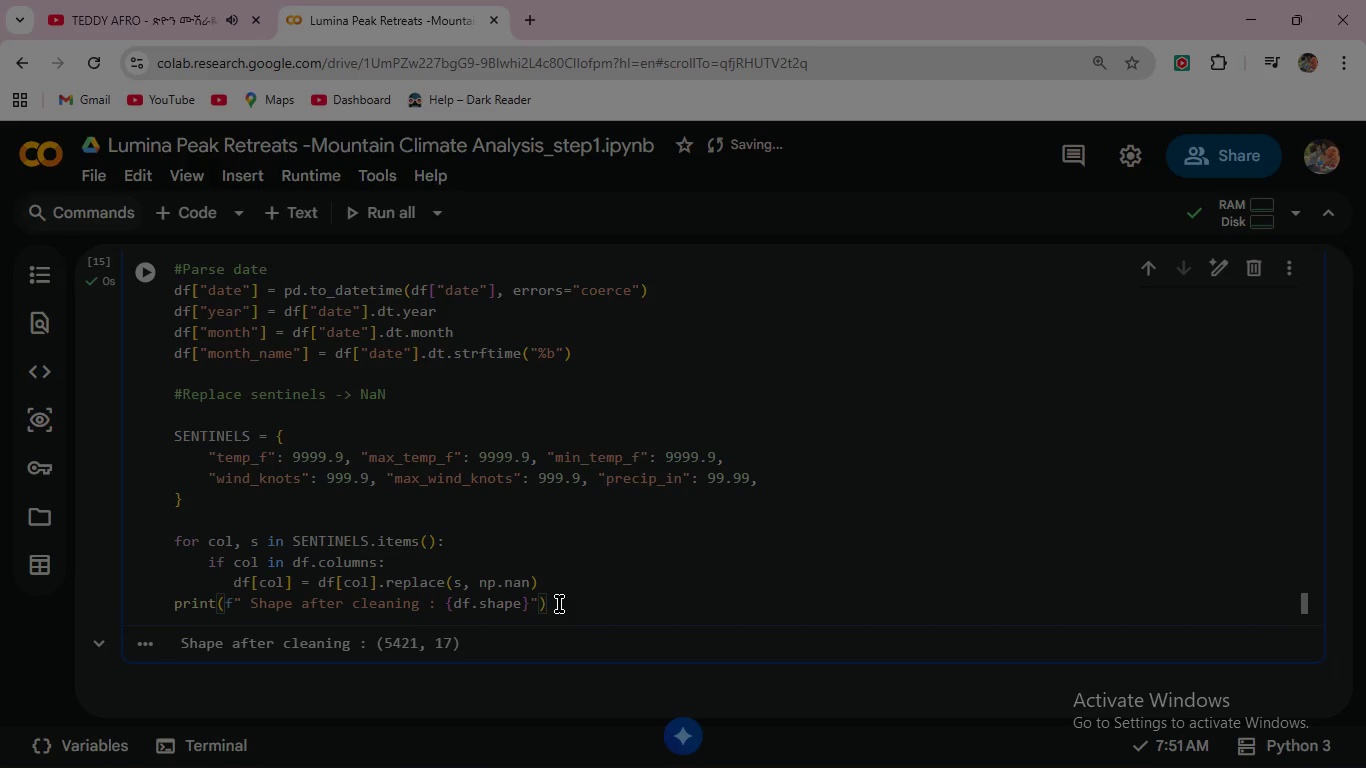 
left_click([559, 604])
 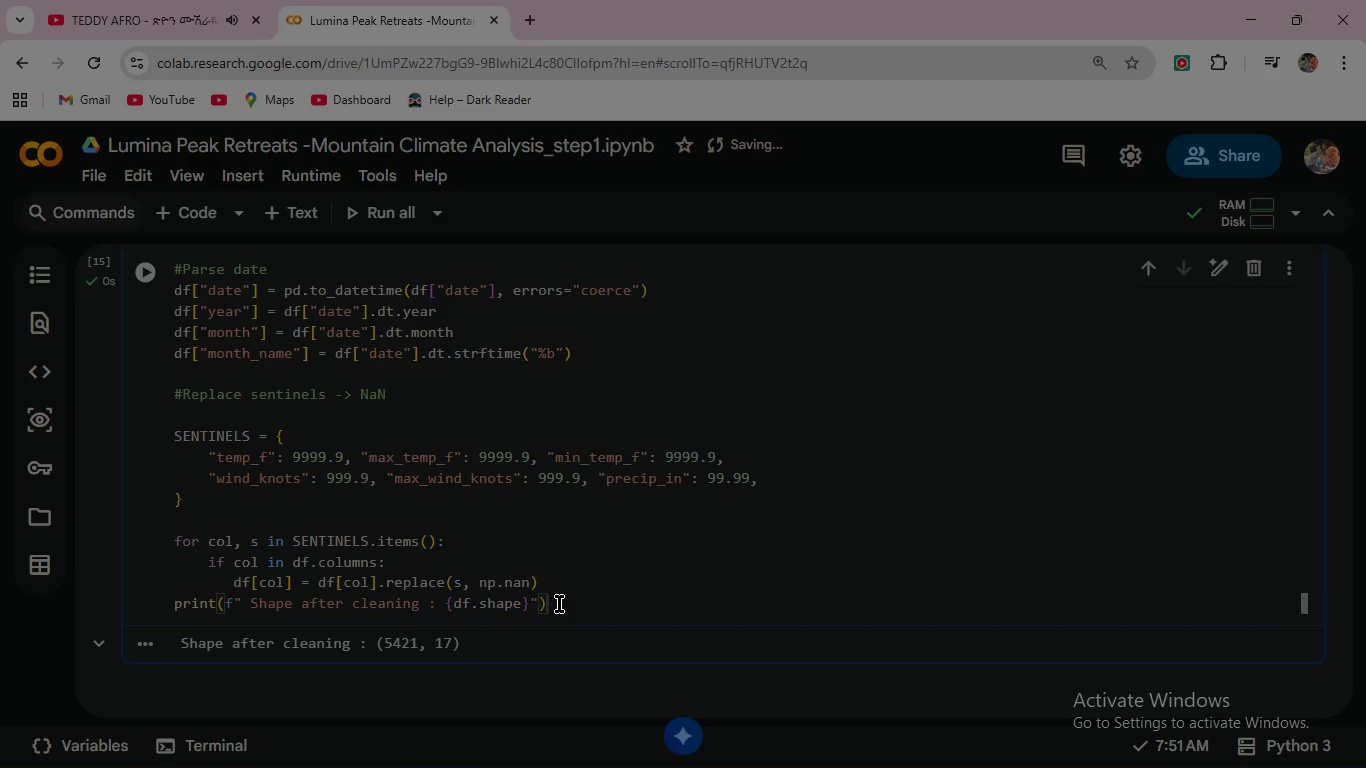 
key(Enter)
 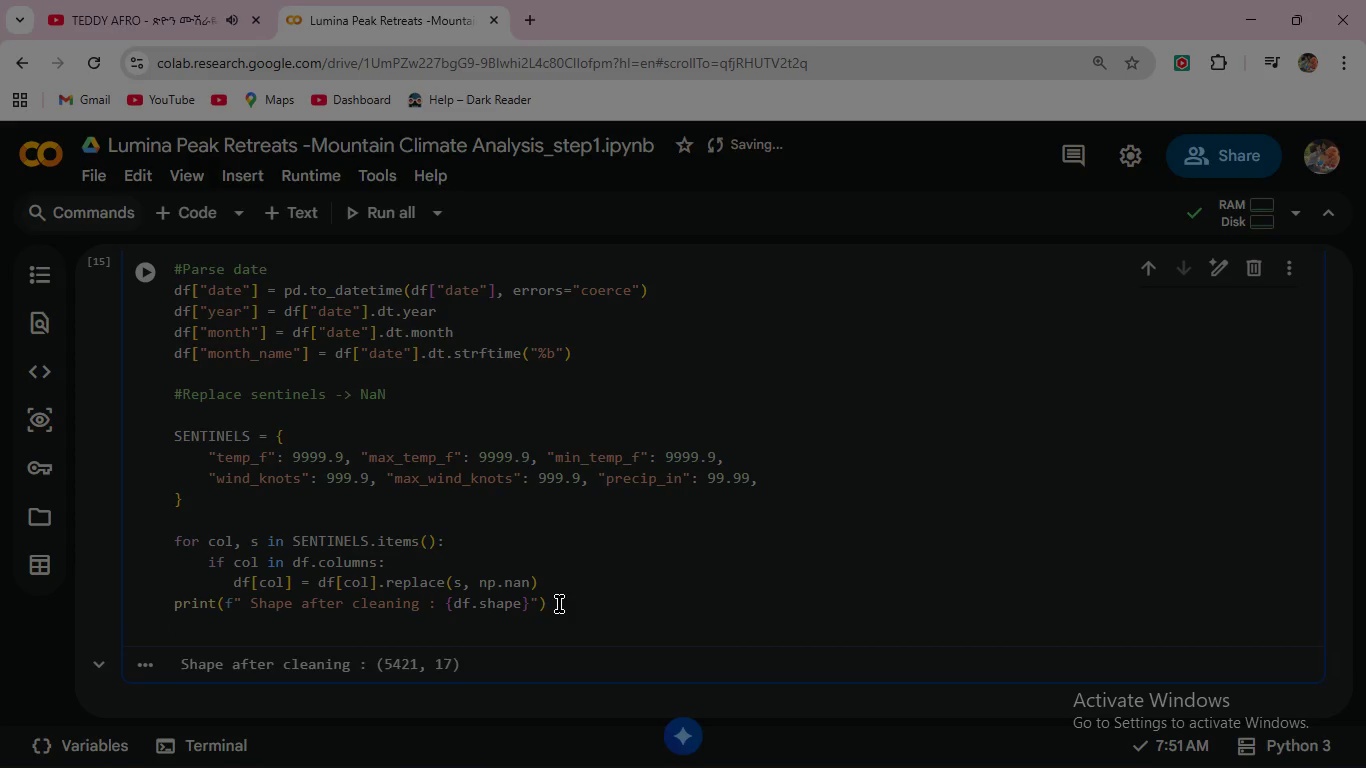 
type(print(d)
key(Backspace)
type(f"Date R)
key(Backspace)
type(range: {df['date)
 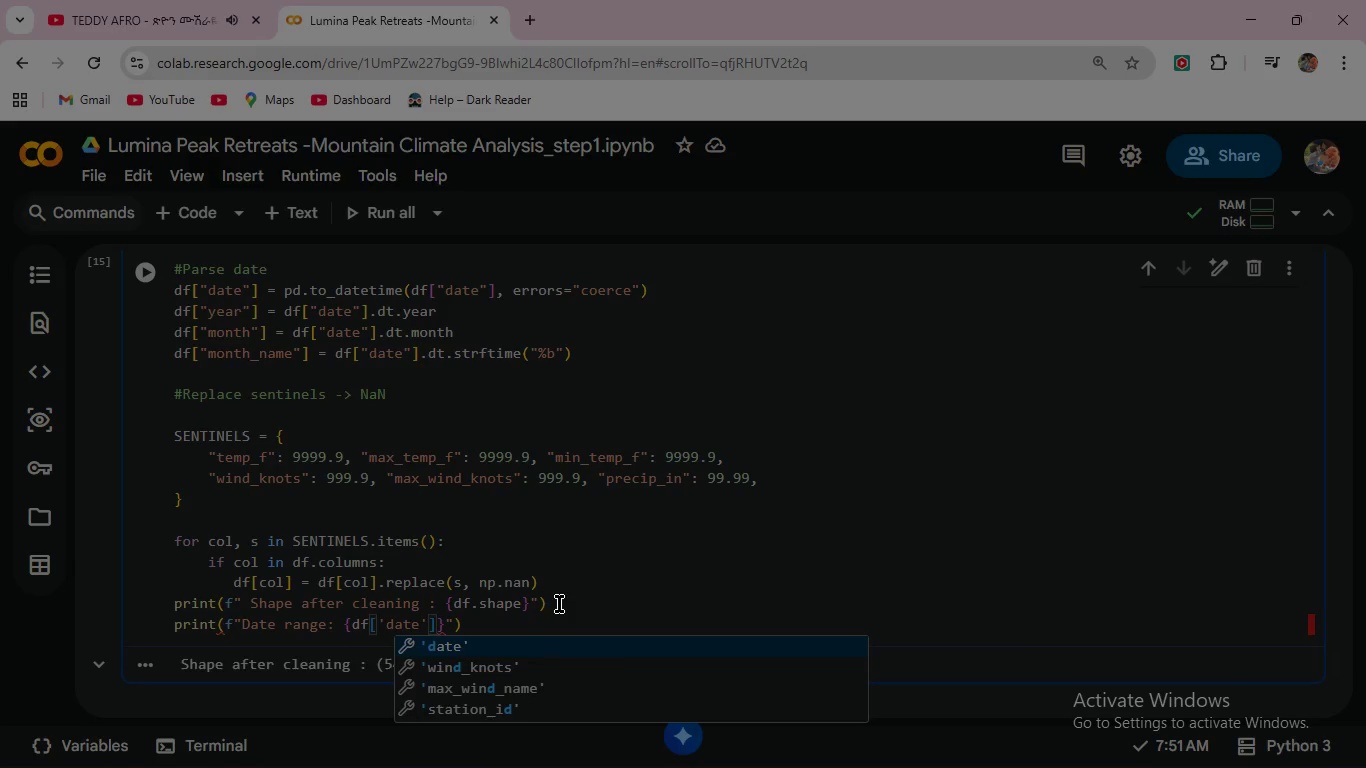 
key(ArrowRight)
 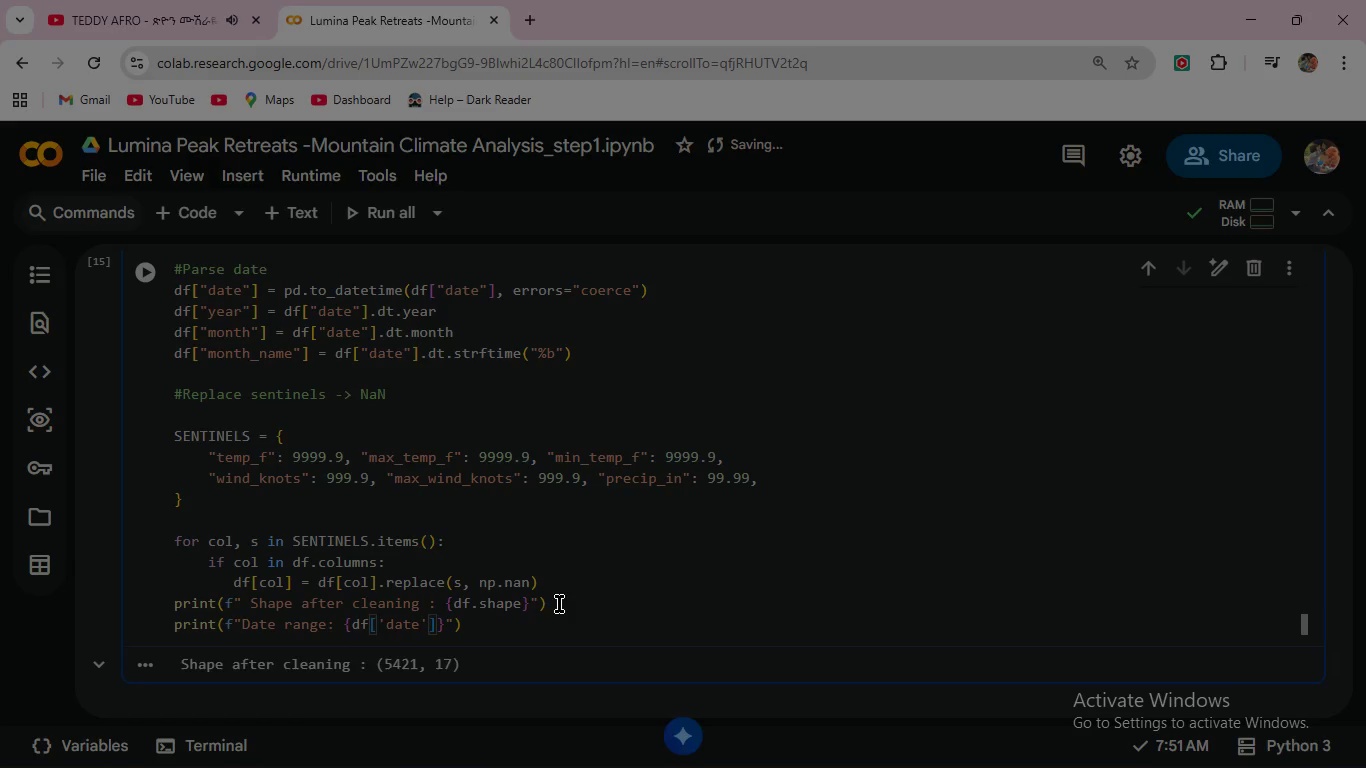 
key(ArrowRight)
 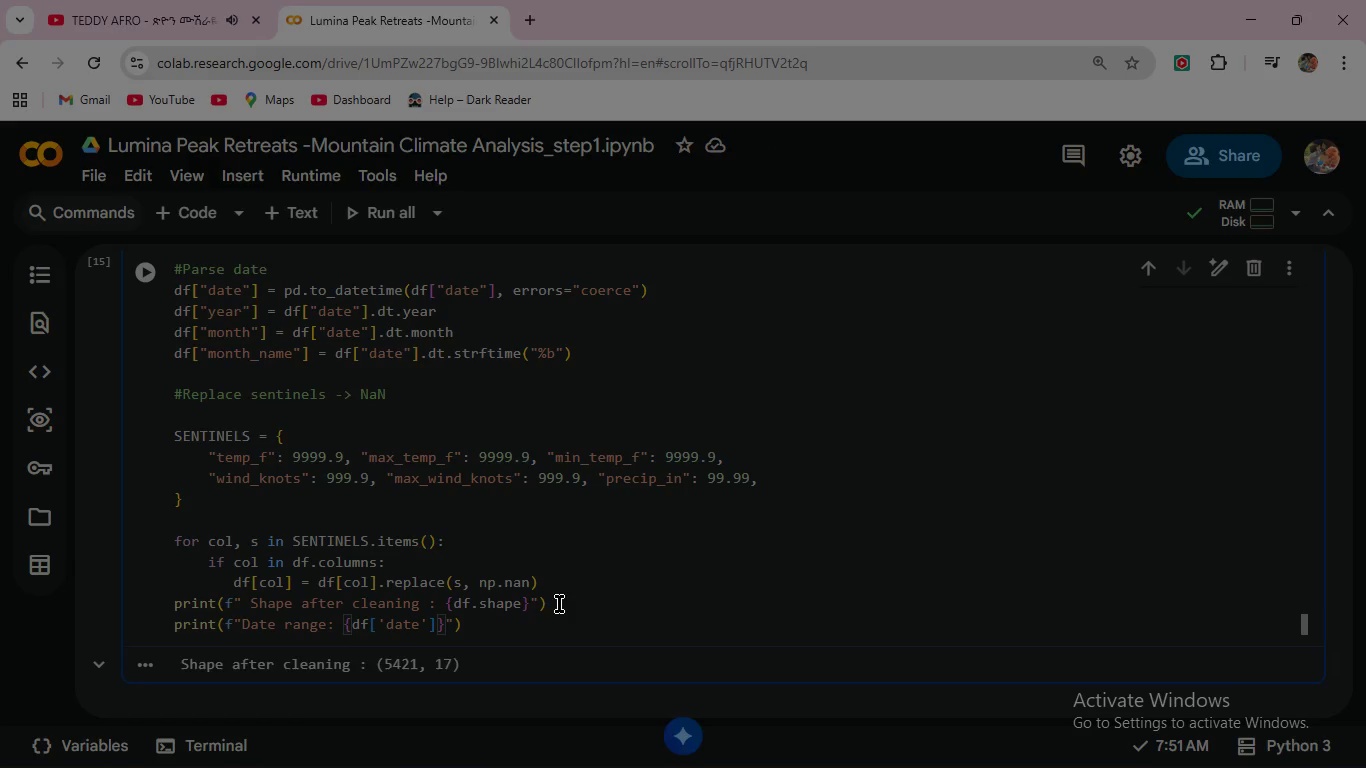 
type(.min()
 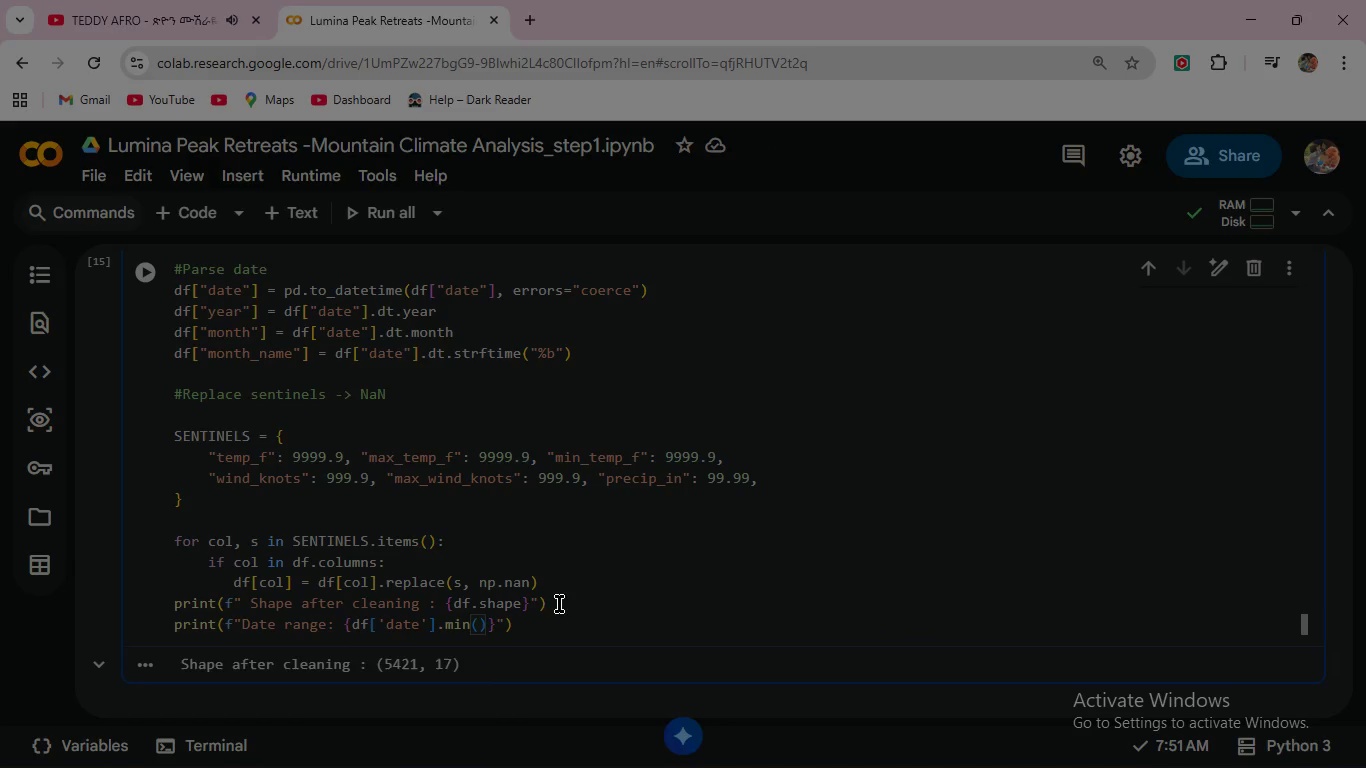 
key(ArrowRight)
 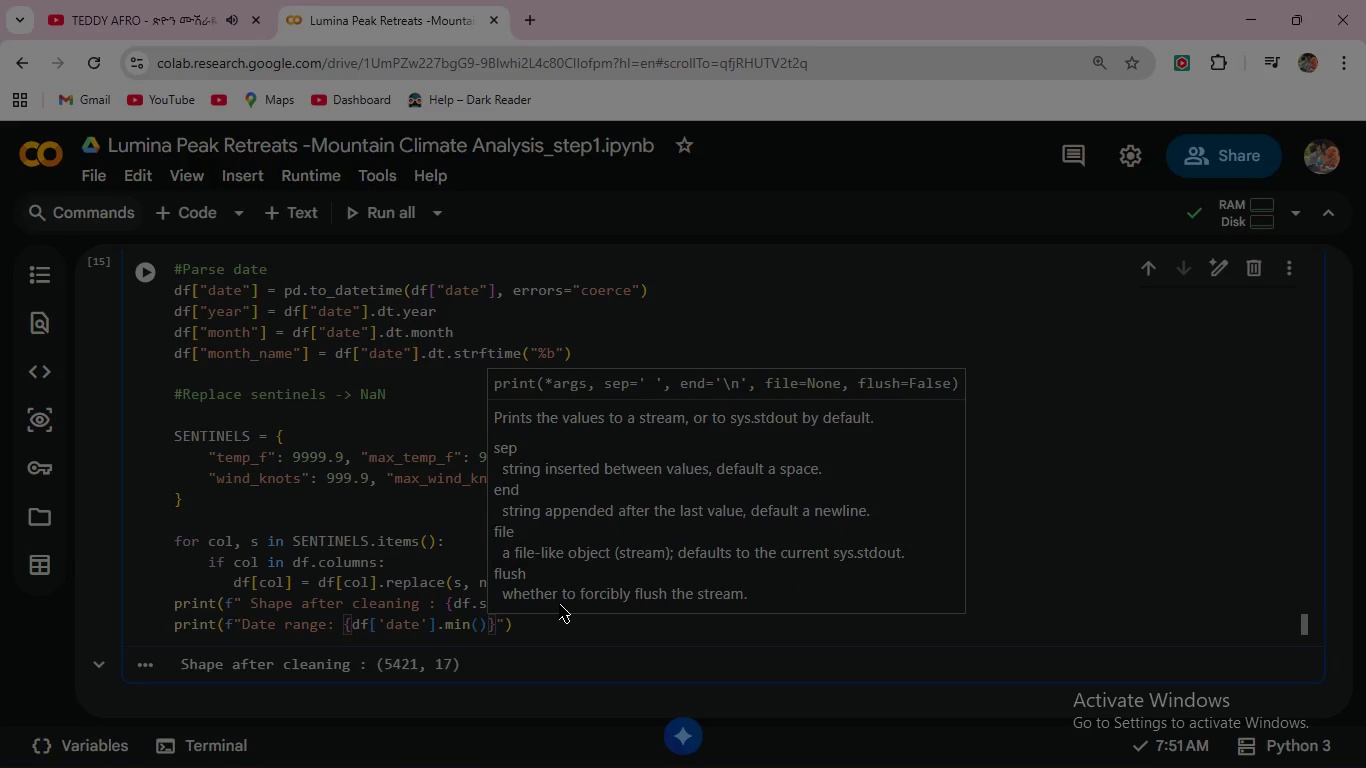 
type(.date()
 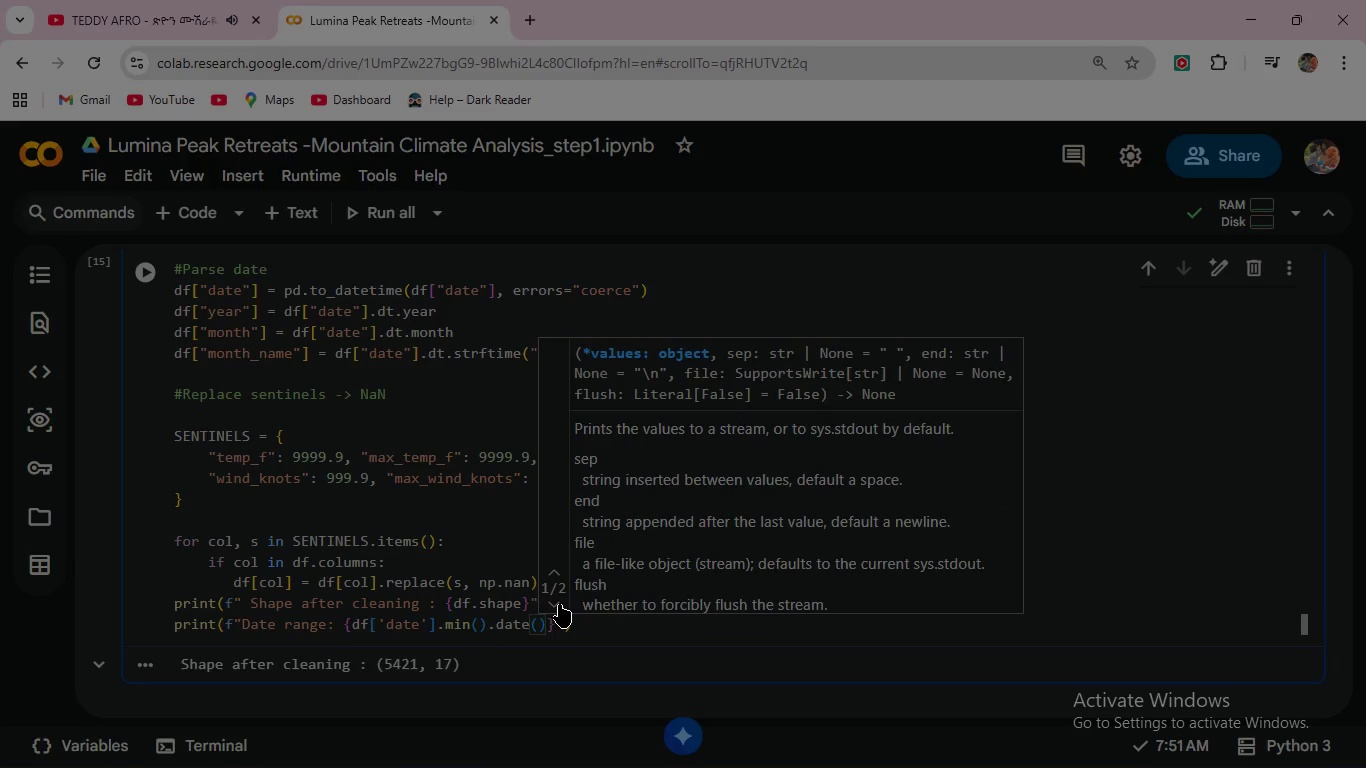 
wait(7.75)
 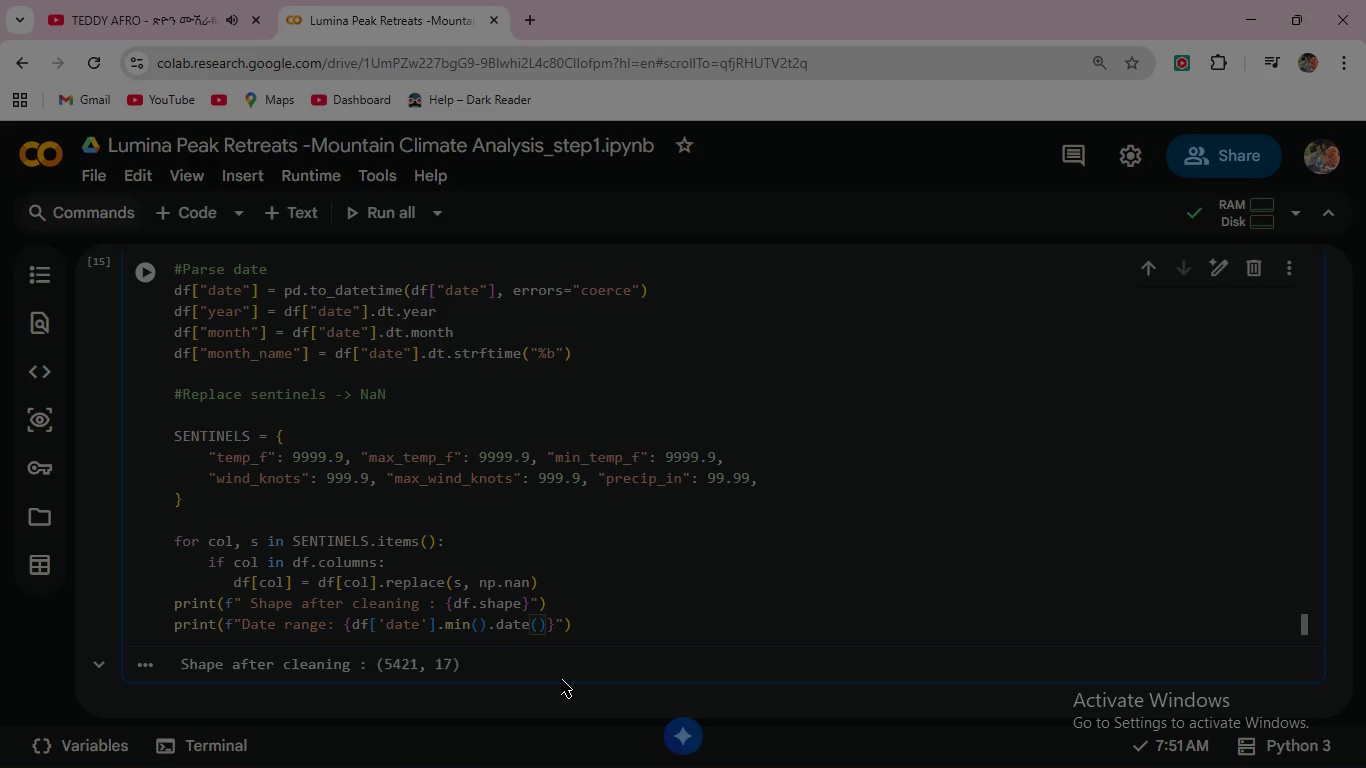 
left_click([555, 625])
 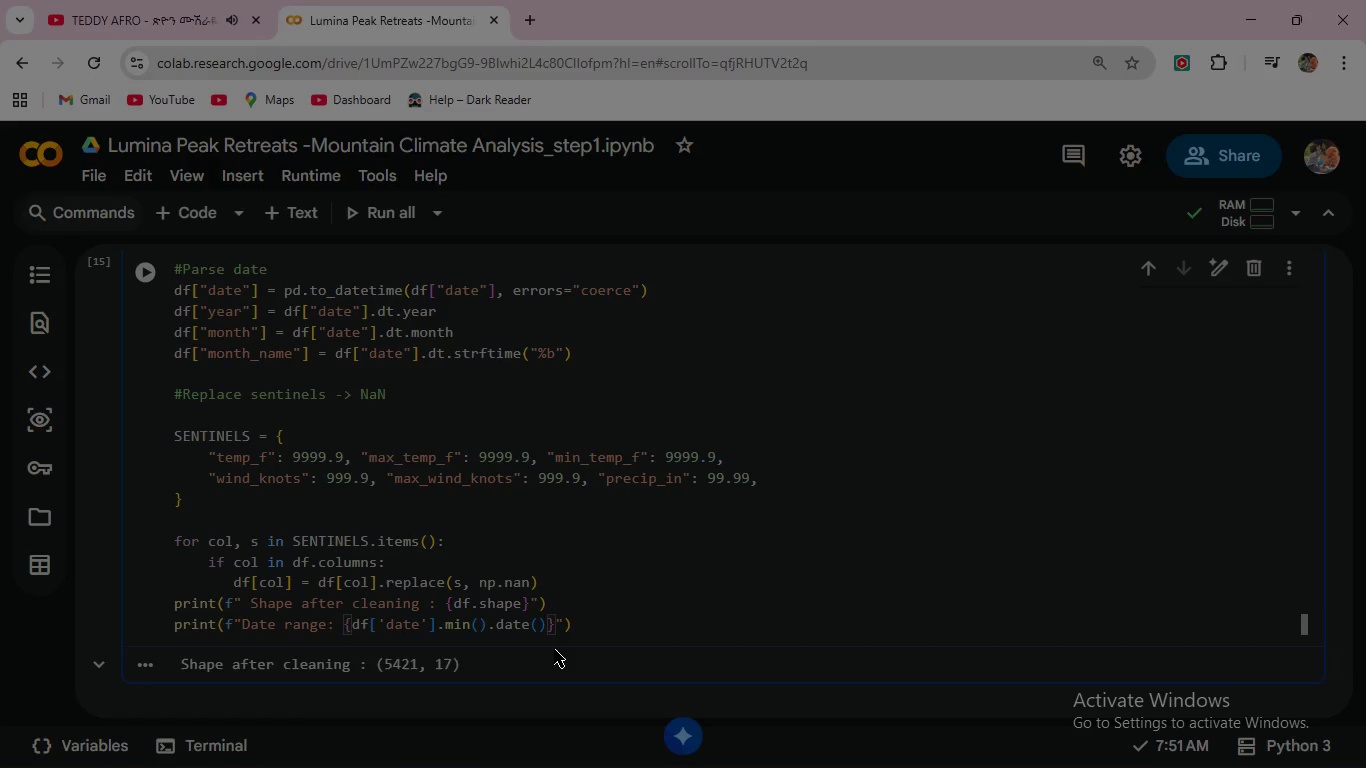 
type(  to {df['date)
 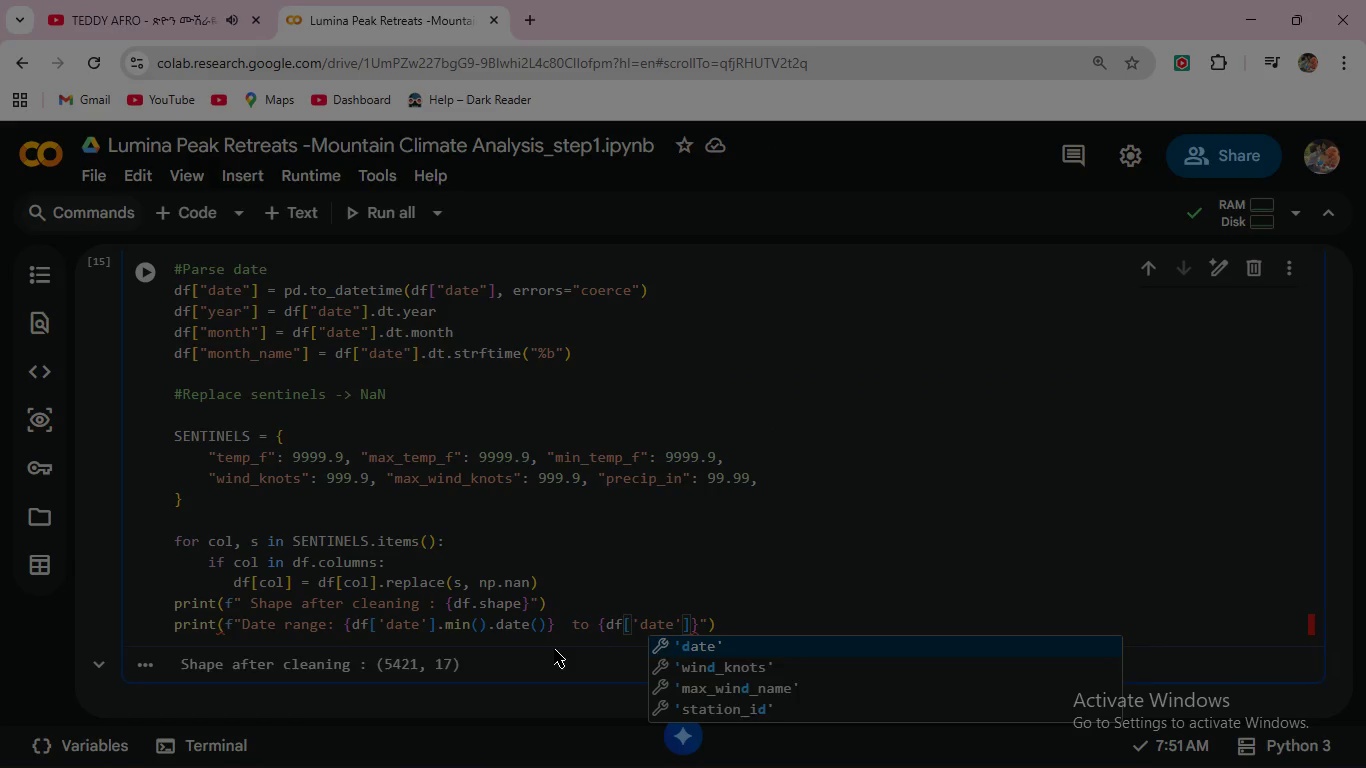 
key(ArrowRight)
 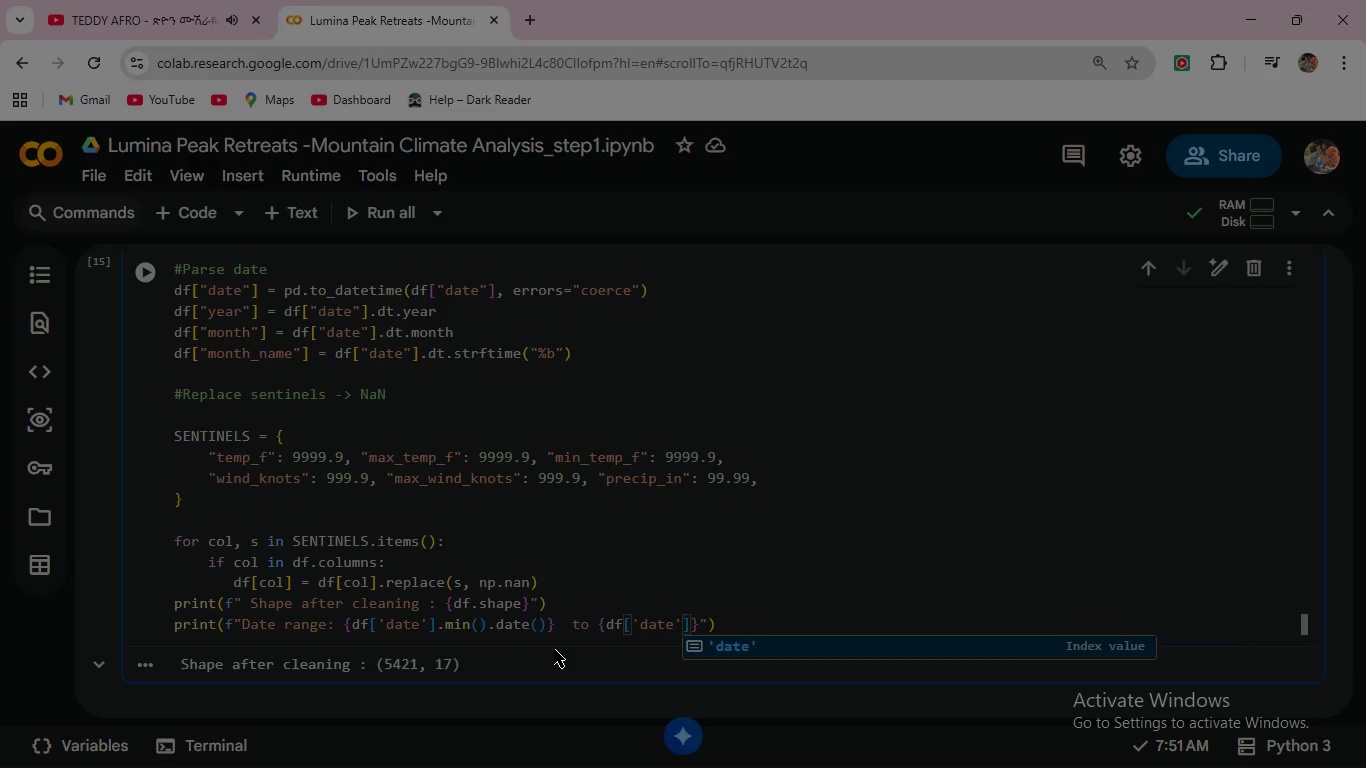 
key(ArrowRight)
 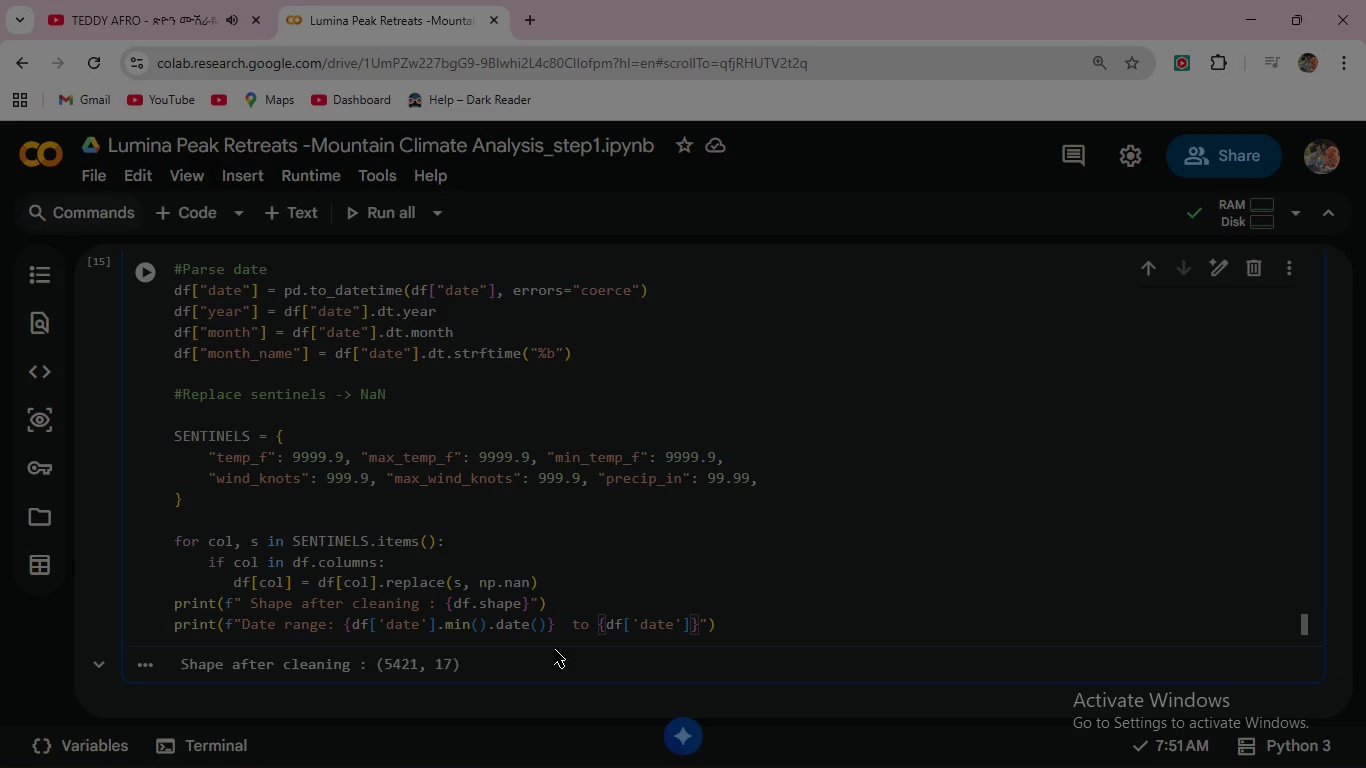 
type(.max()
 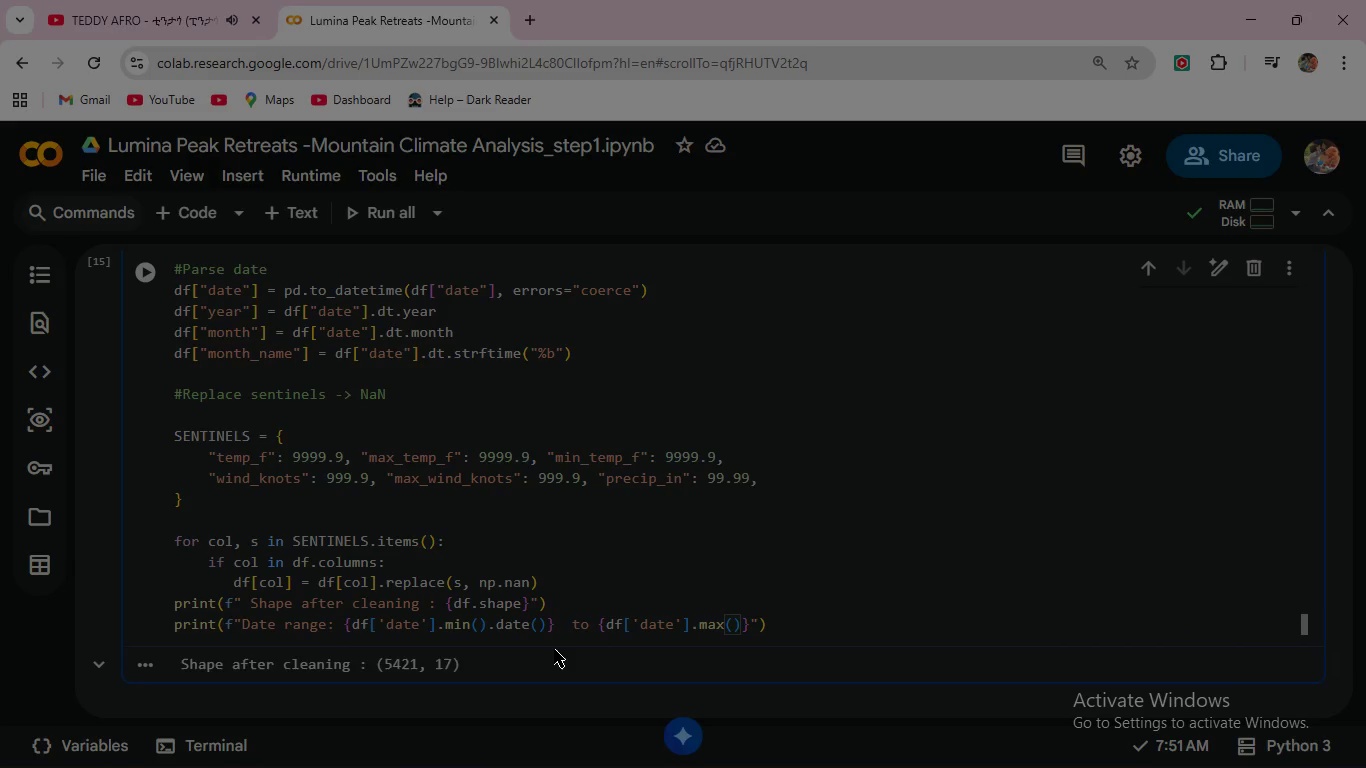 
key(ArrowRight)
 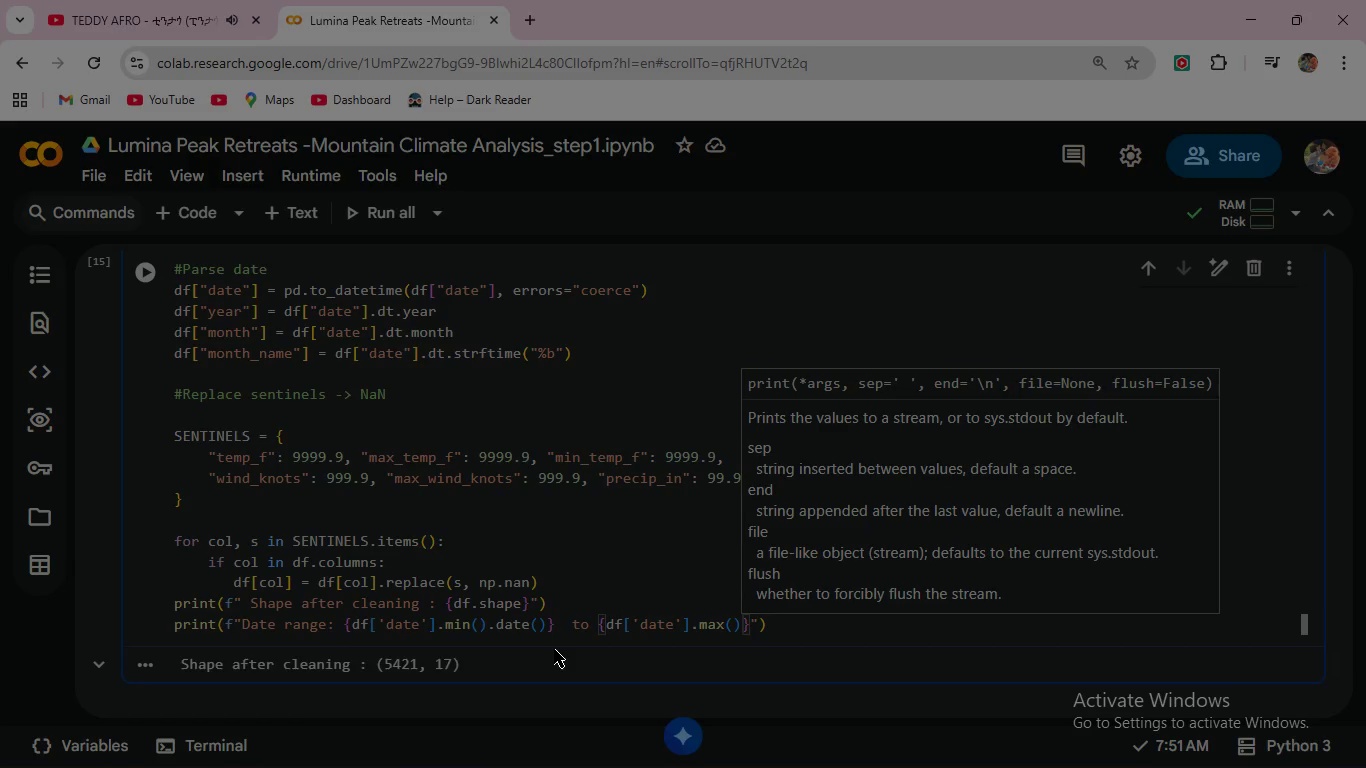 
type(.date()
 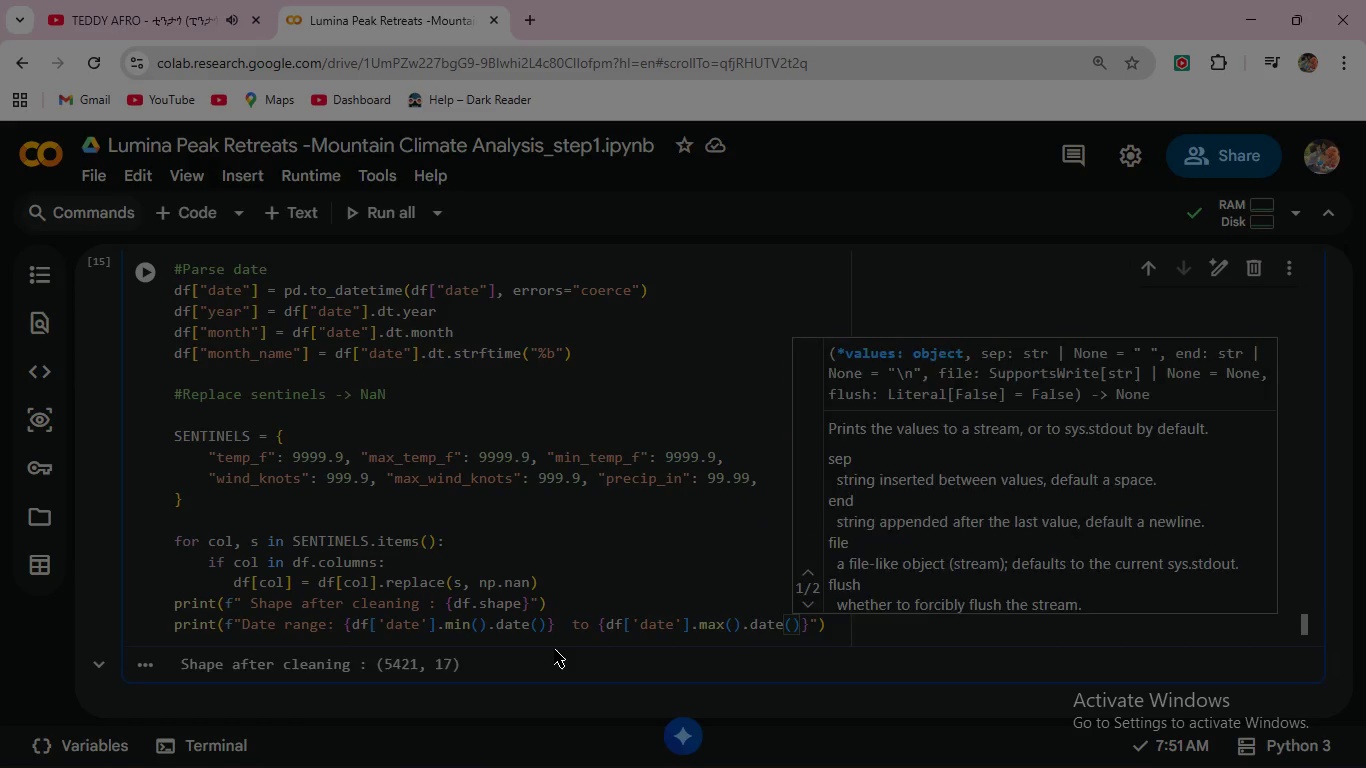 
mouse_move([156, 296])
 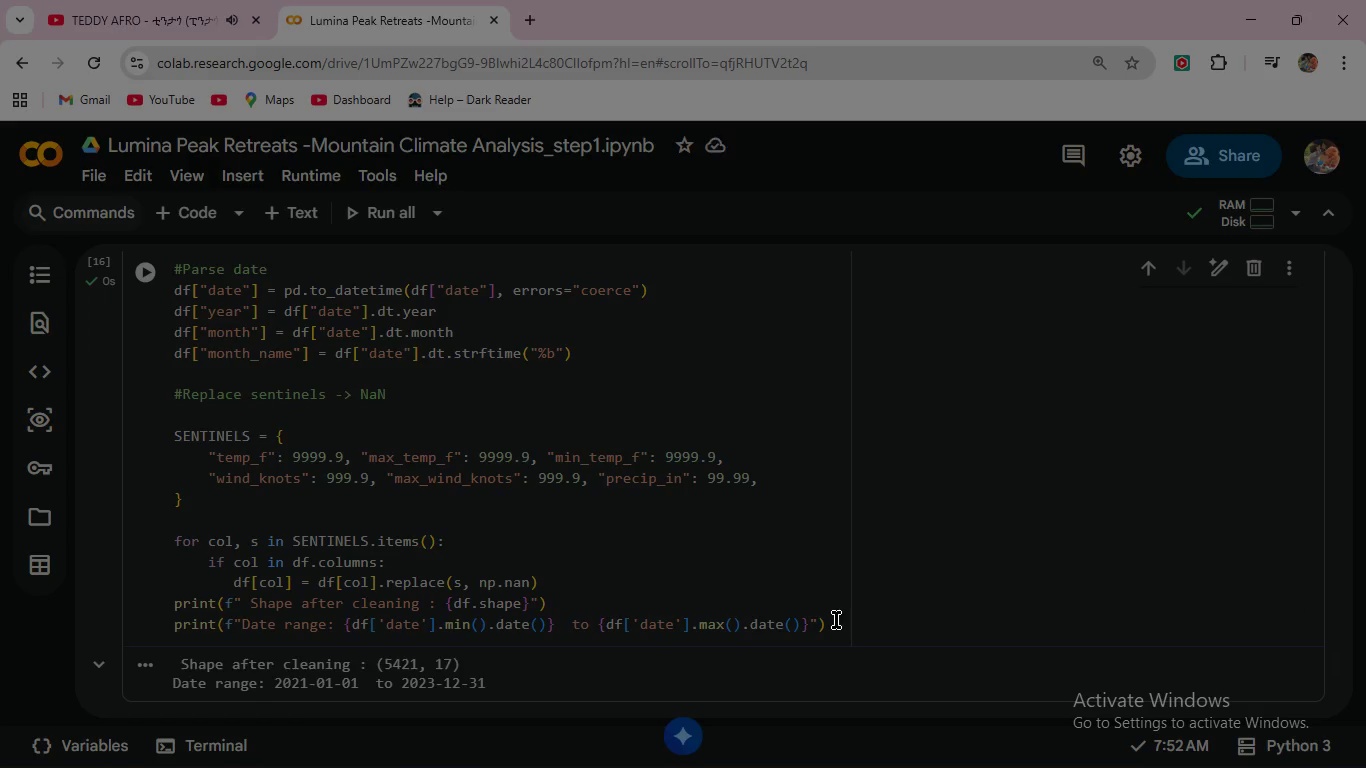 
left_click([836, 620])
 